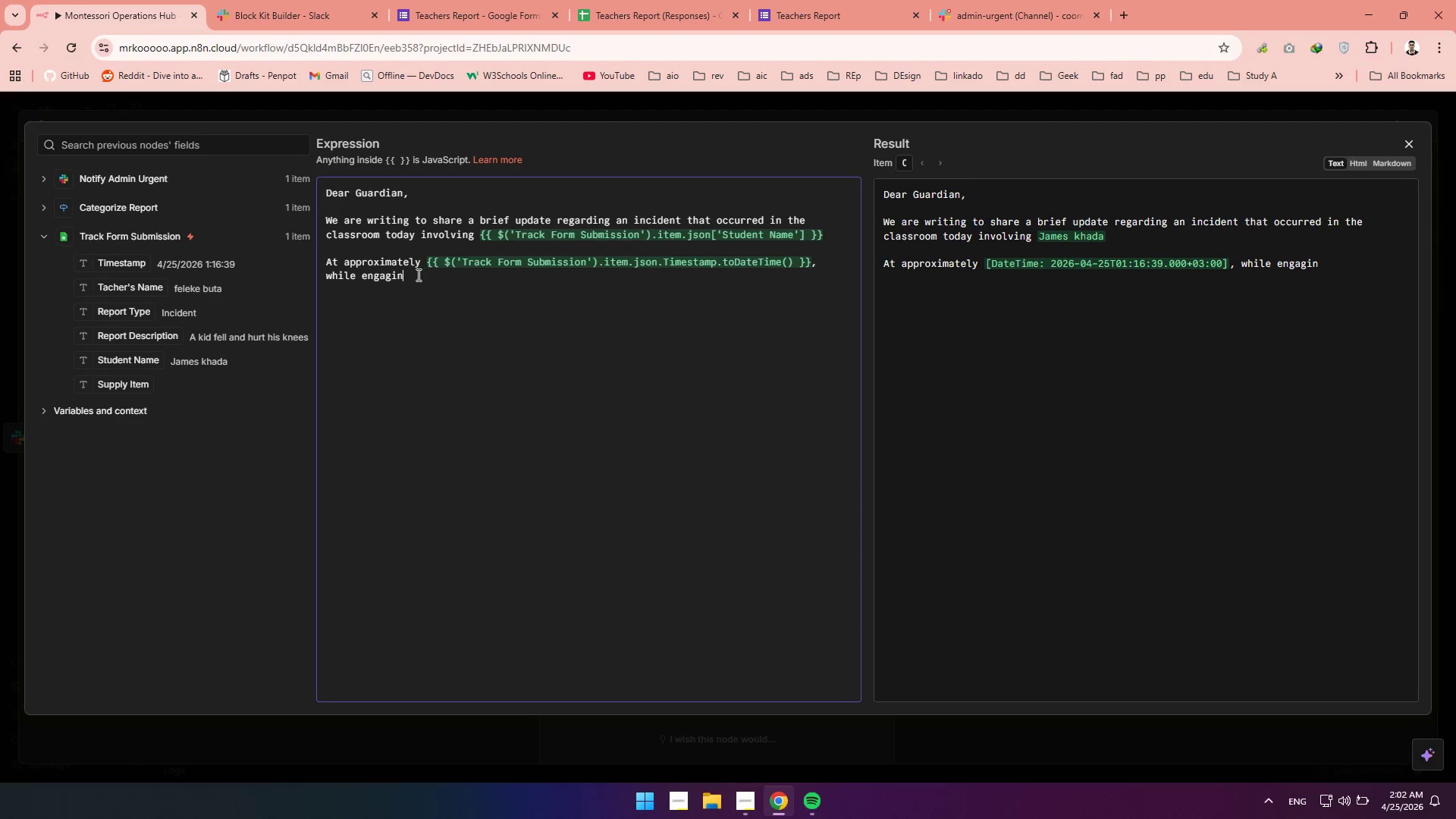 
double_click([417, 275])
 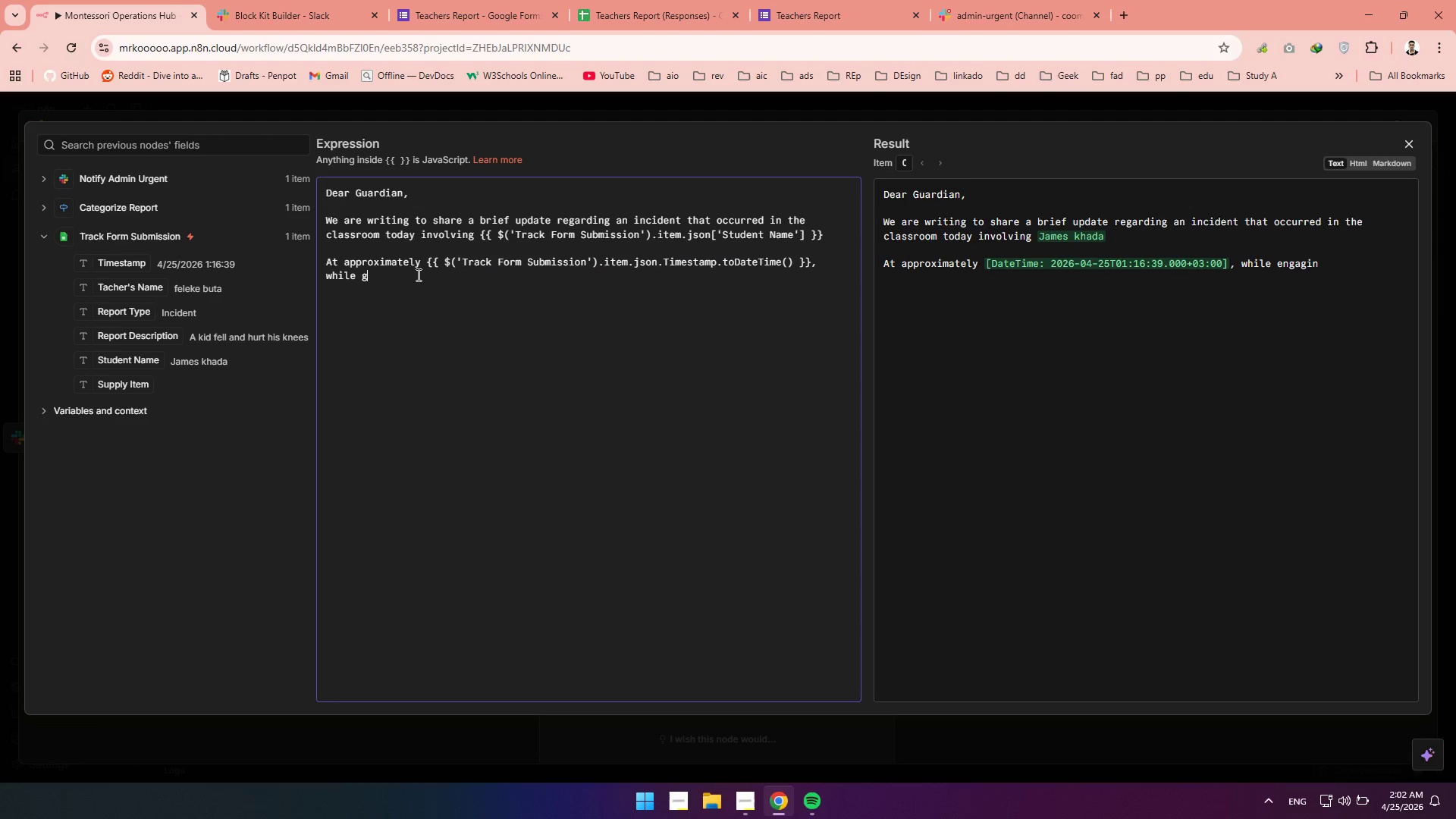 
type(g)
key(Backspace)
type(engaging in class activir)
key(Backspace)
type(ties.)
key(Backspace)
type(, the following )
 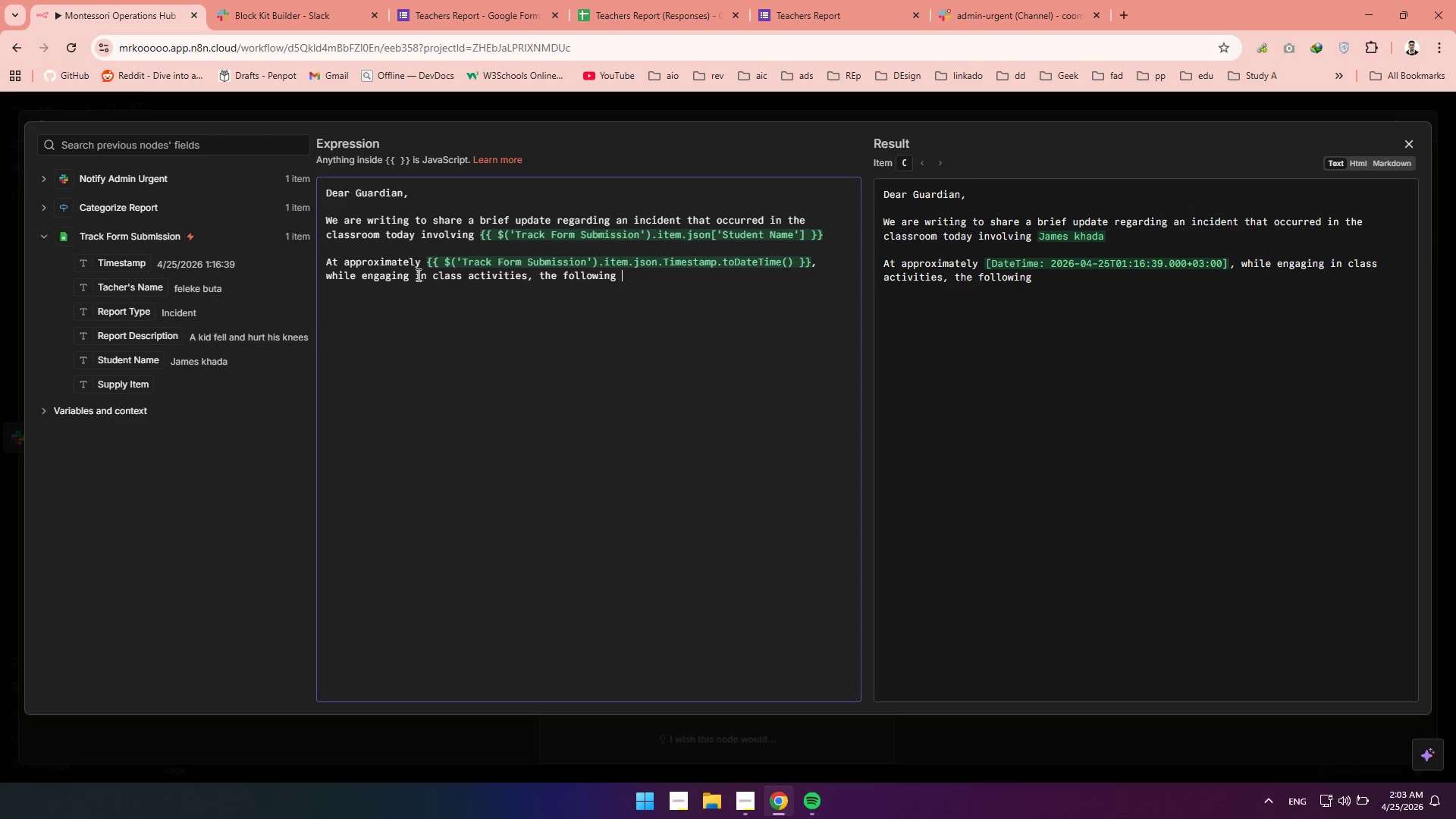 
type(occured:)
 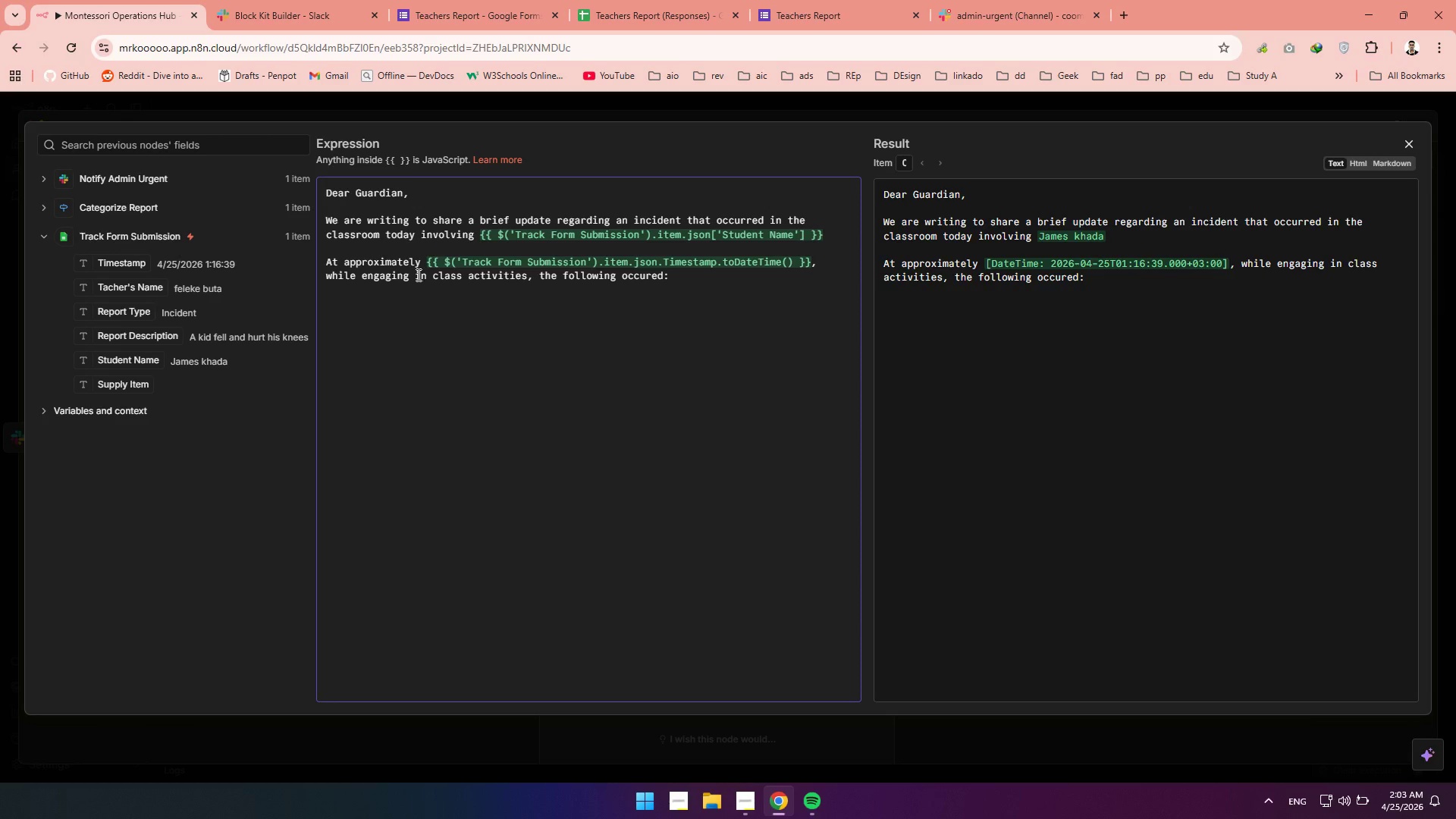 
wait(5.22)
 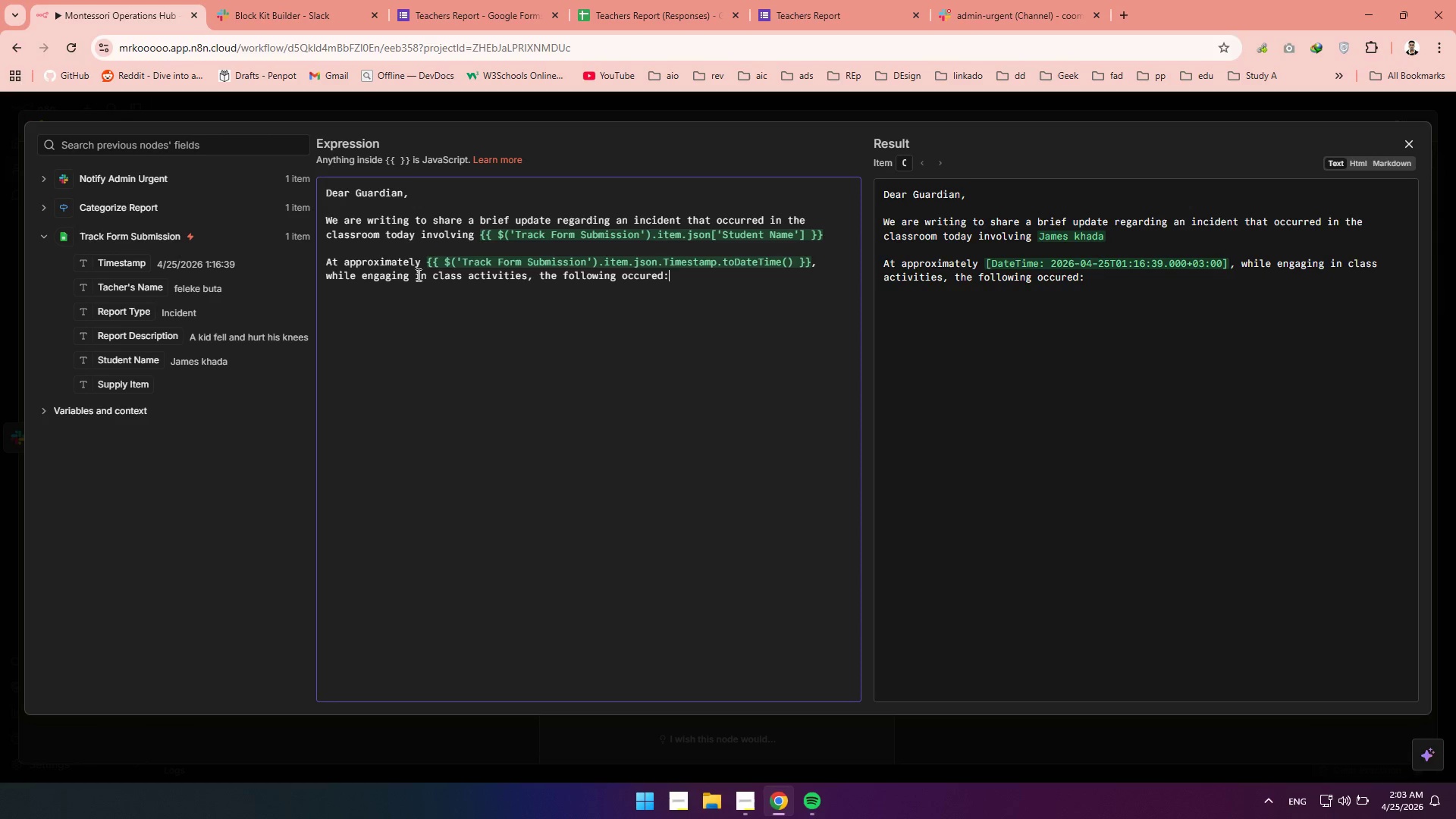 
key(Enter)
 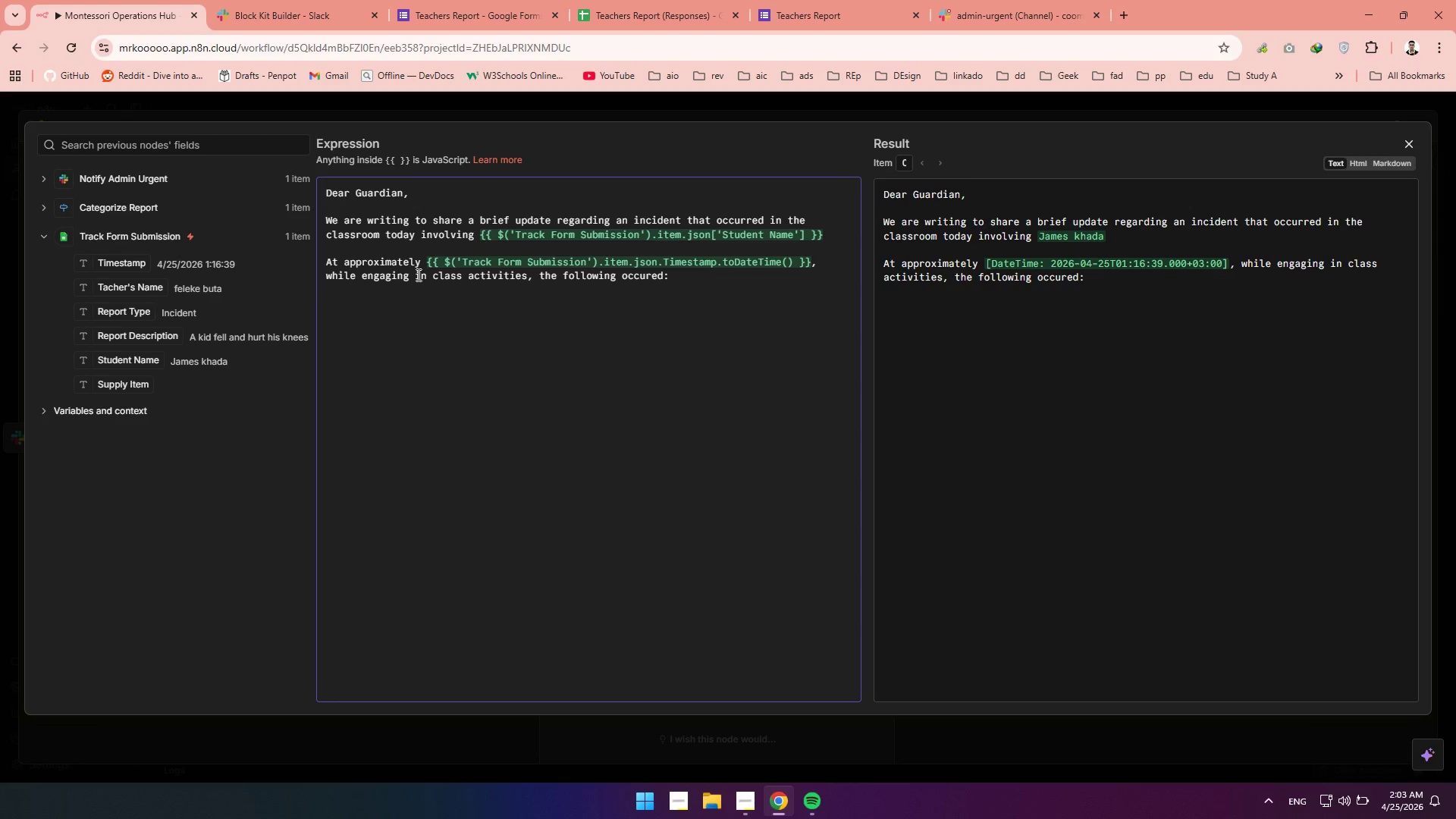 
key(Enter)
 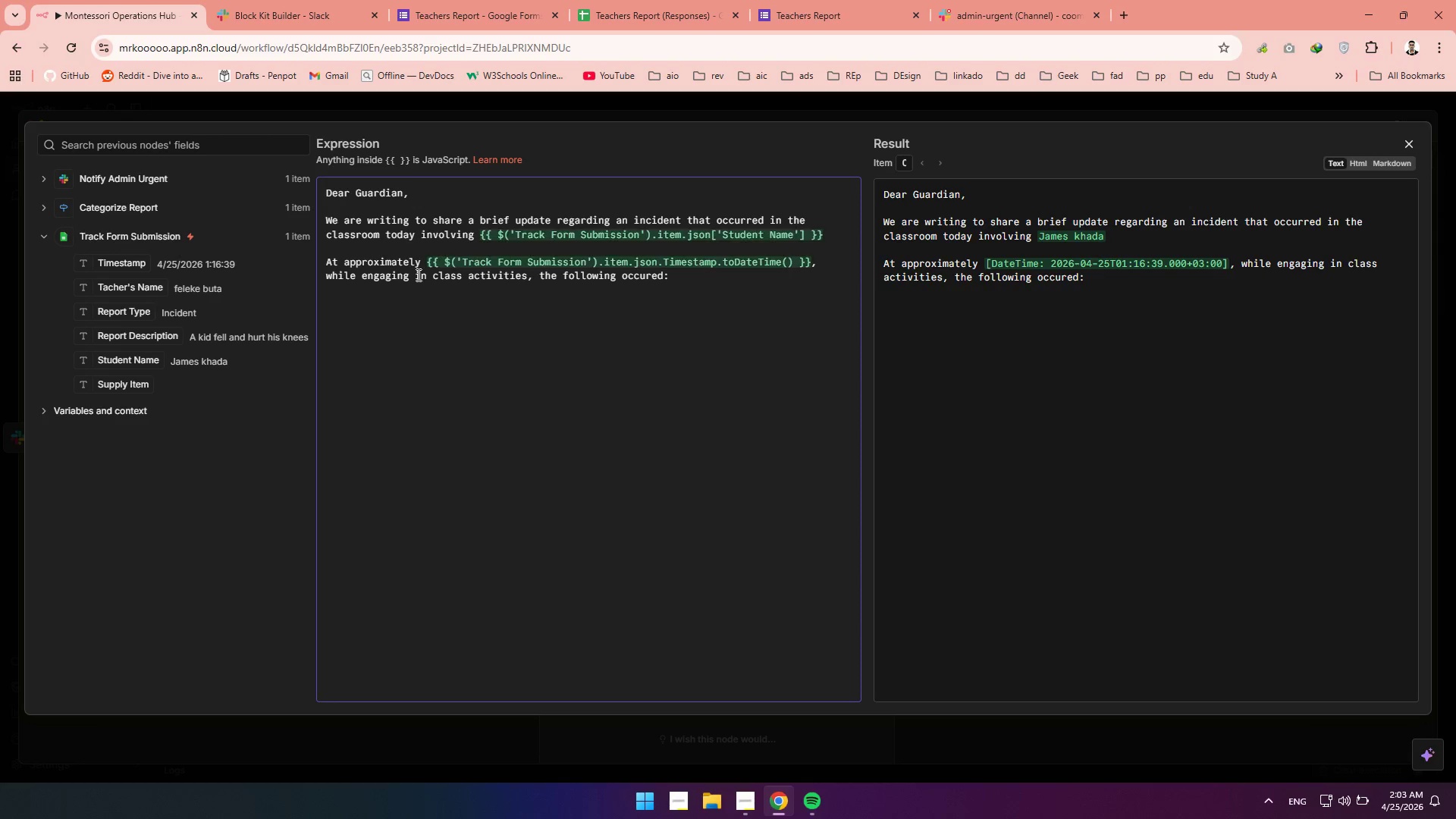 
hold_key(key=ShiftRight, duration=1.09)
 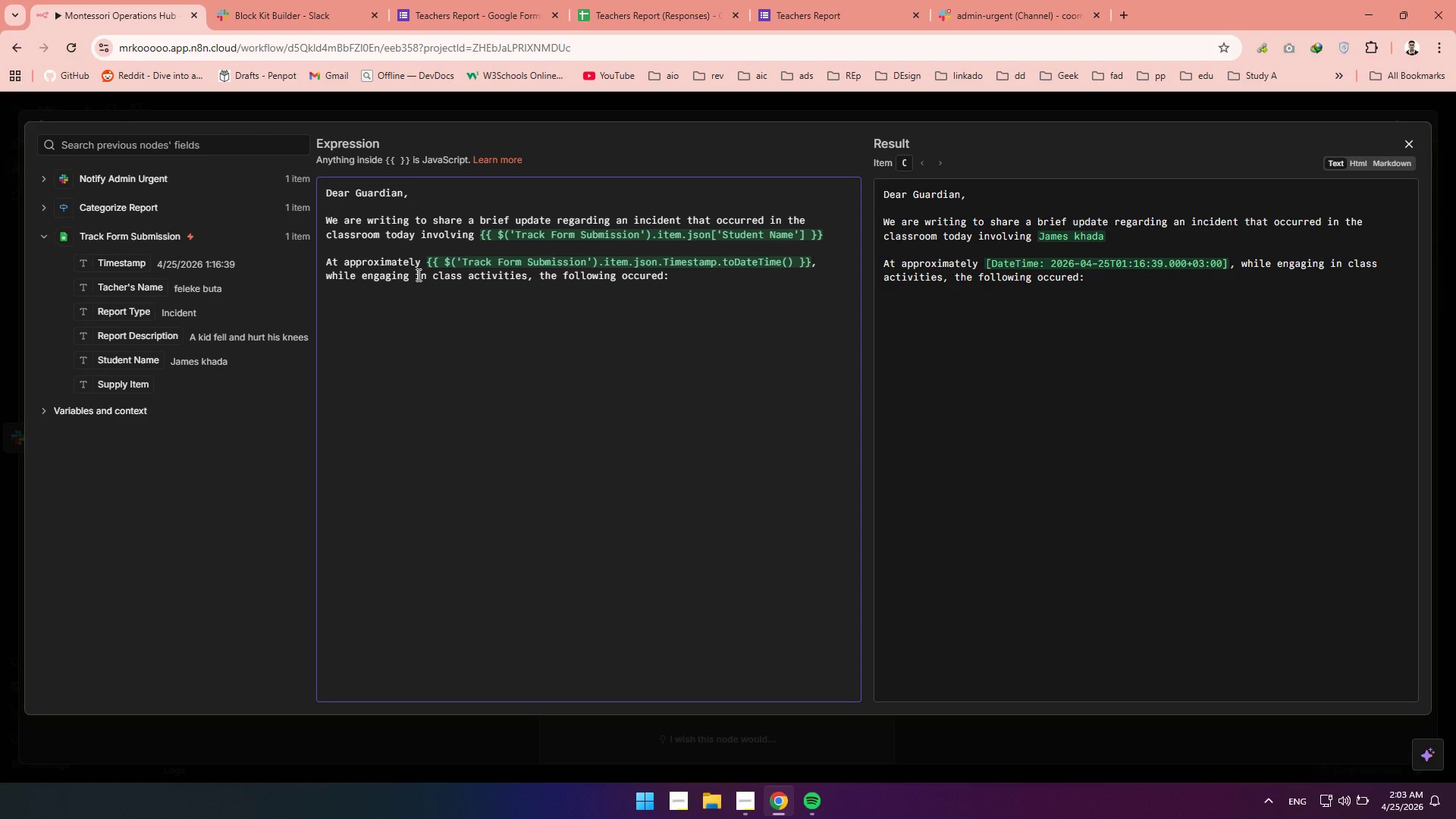 
key(Shift+Period)
 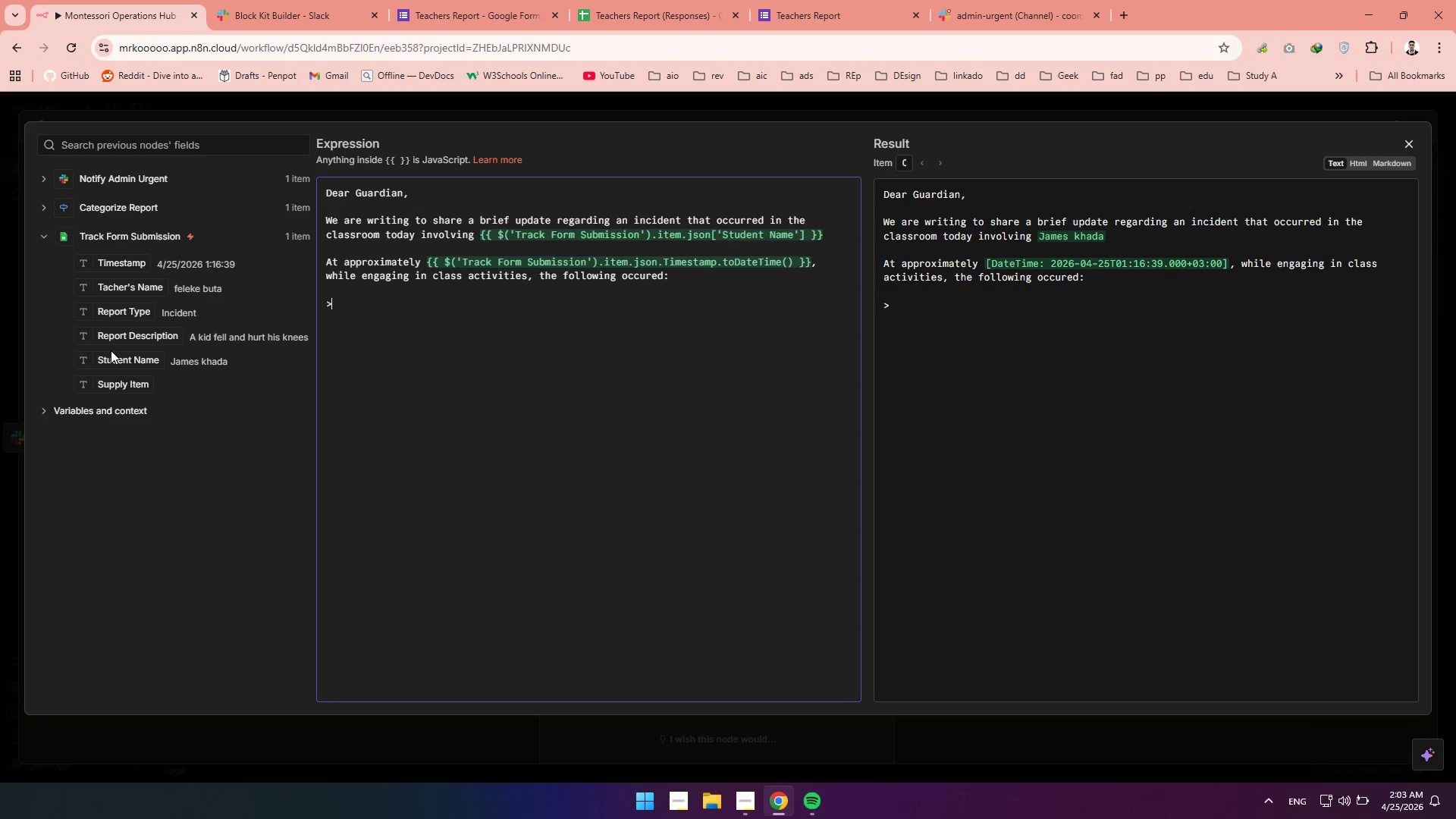 
left_click_drag(start_coordinate=[111, 340], to_coordinate=[366, 306])
 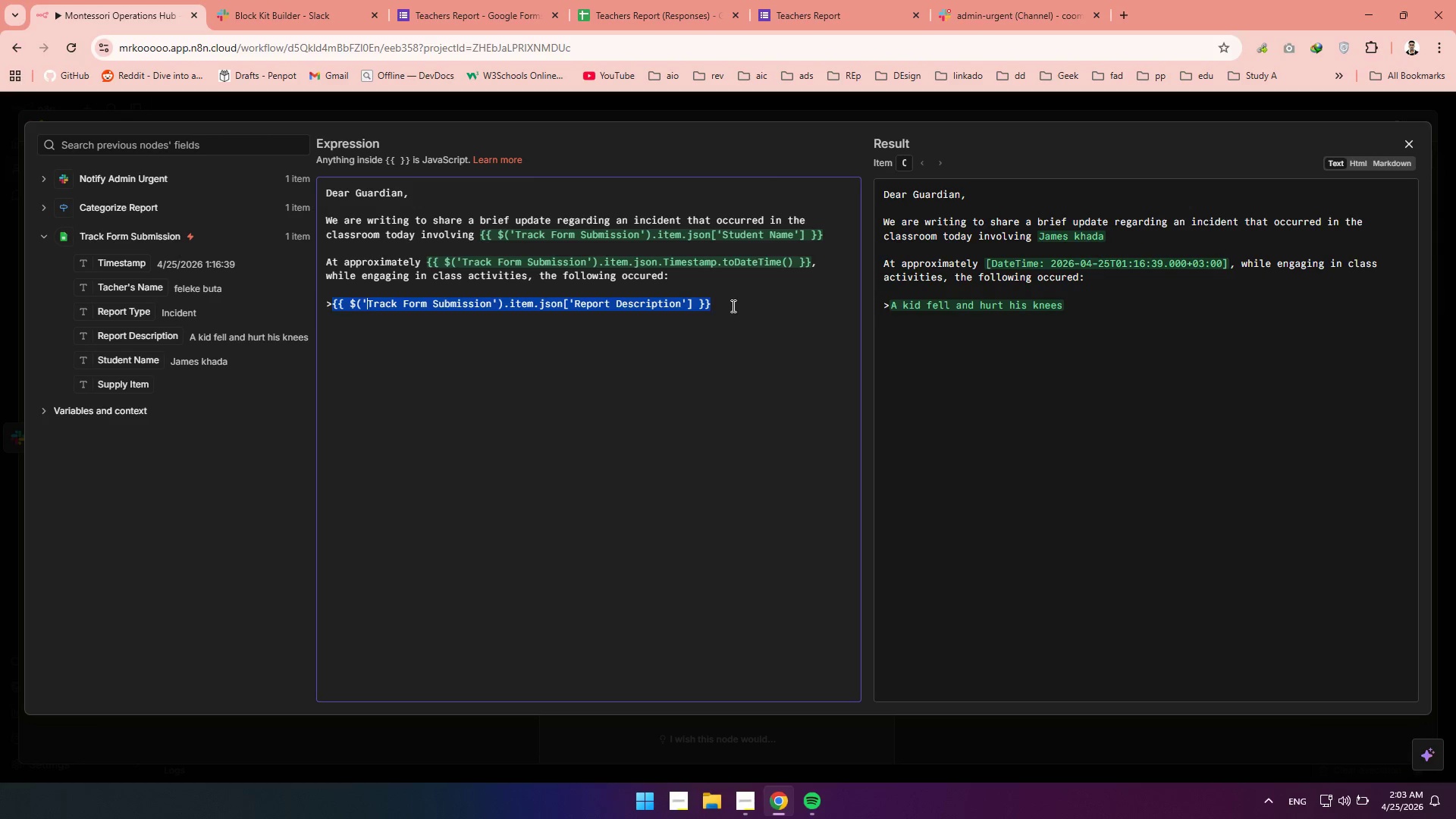 
left_click([732, 309])
 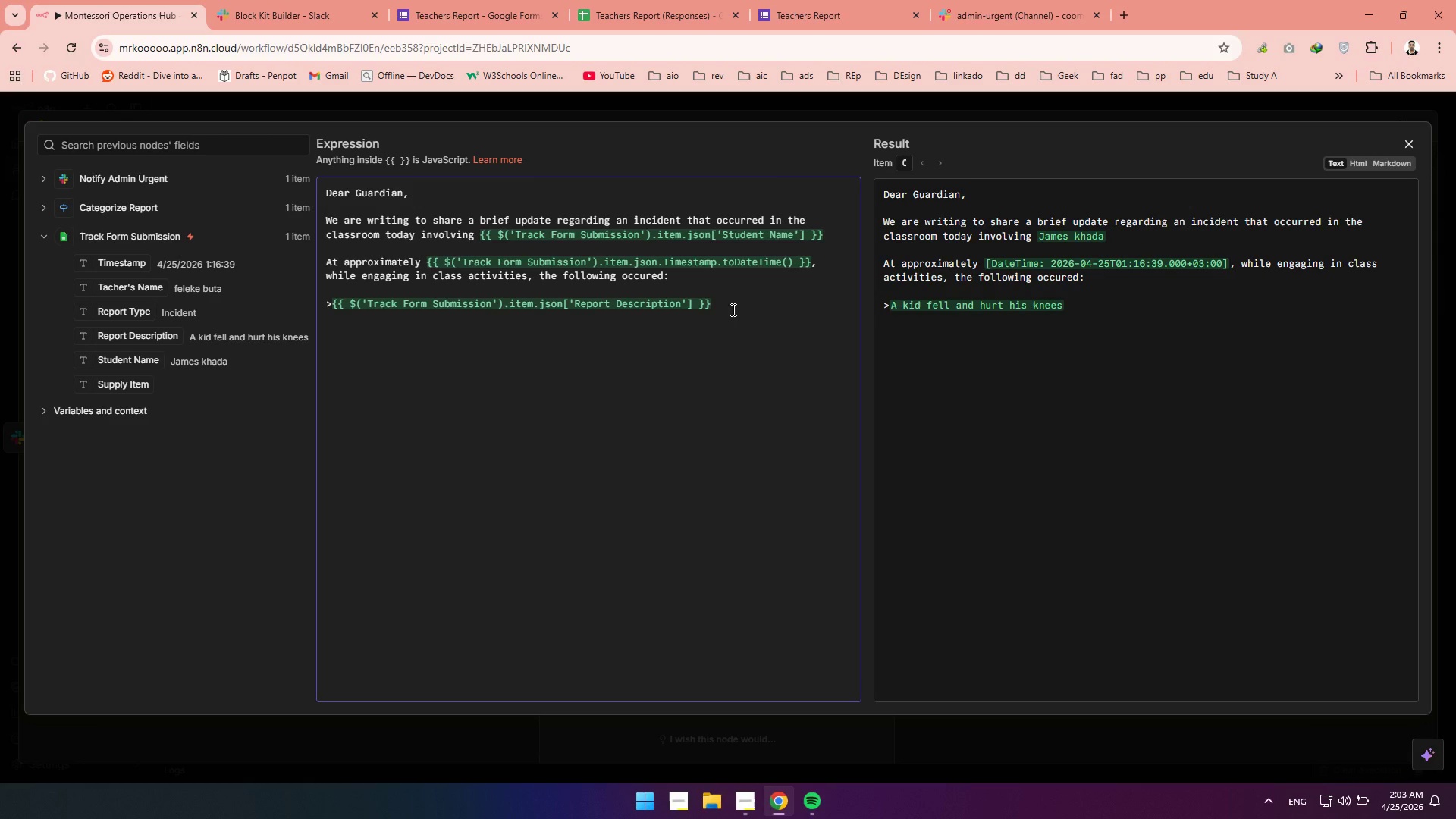 
key(Enter)
 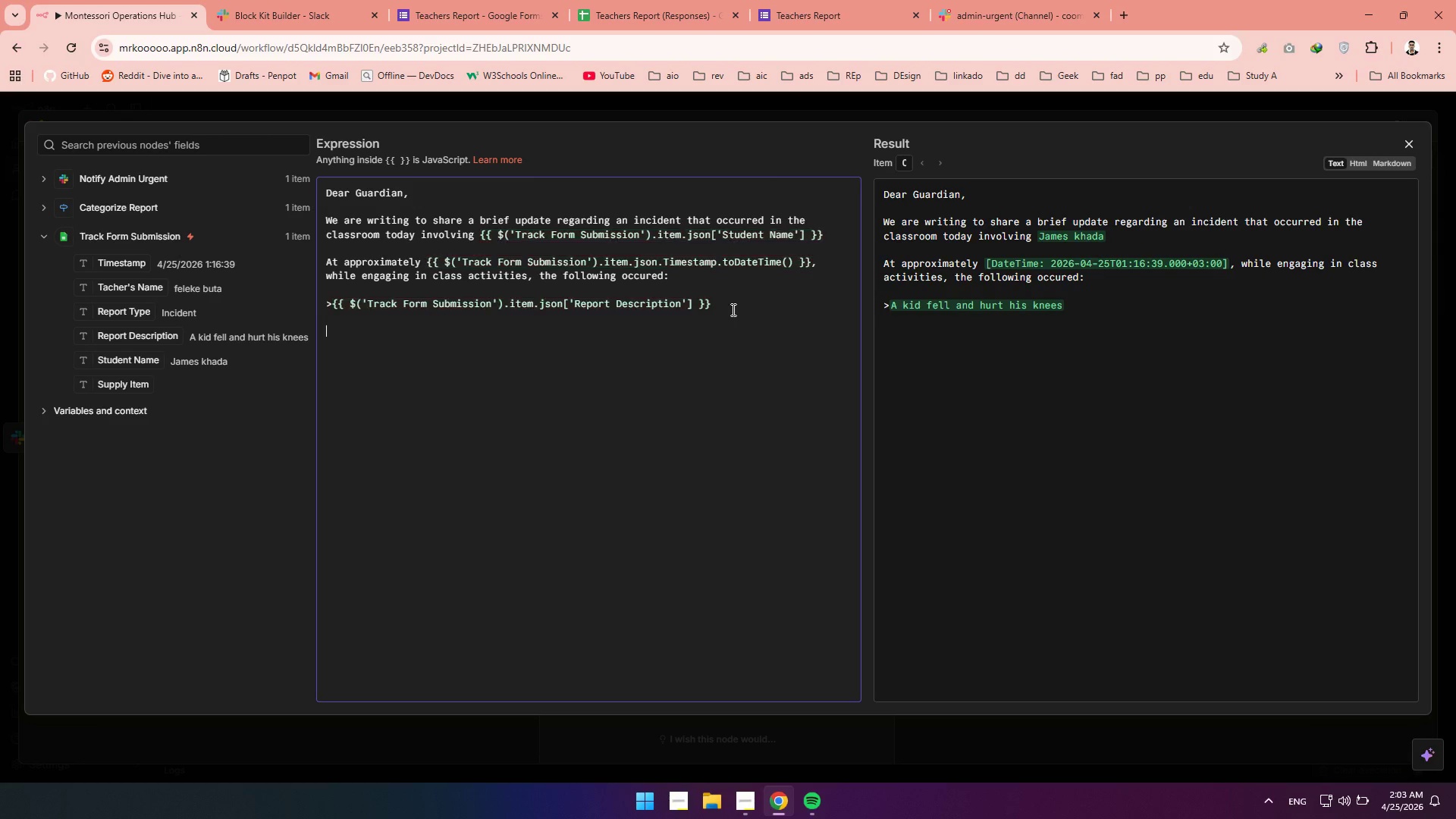 
key(Enter)
 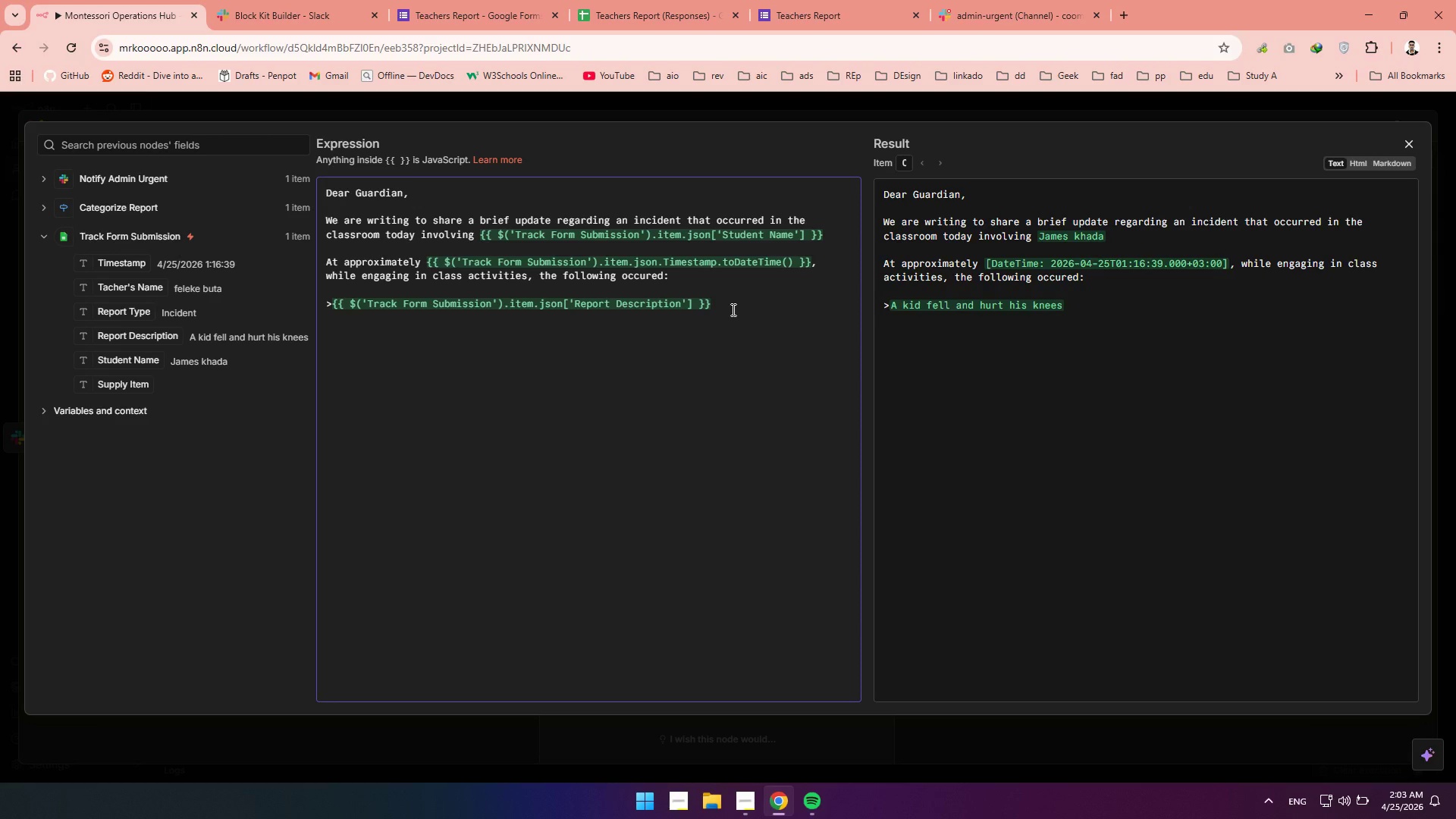 
wait(20.5)
 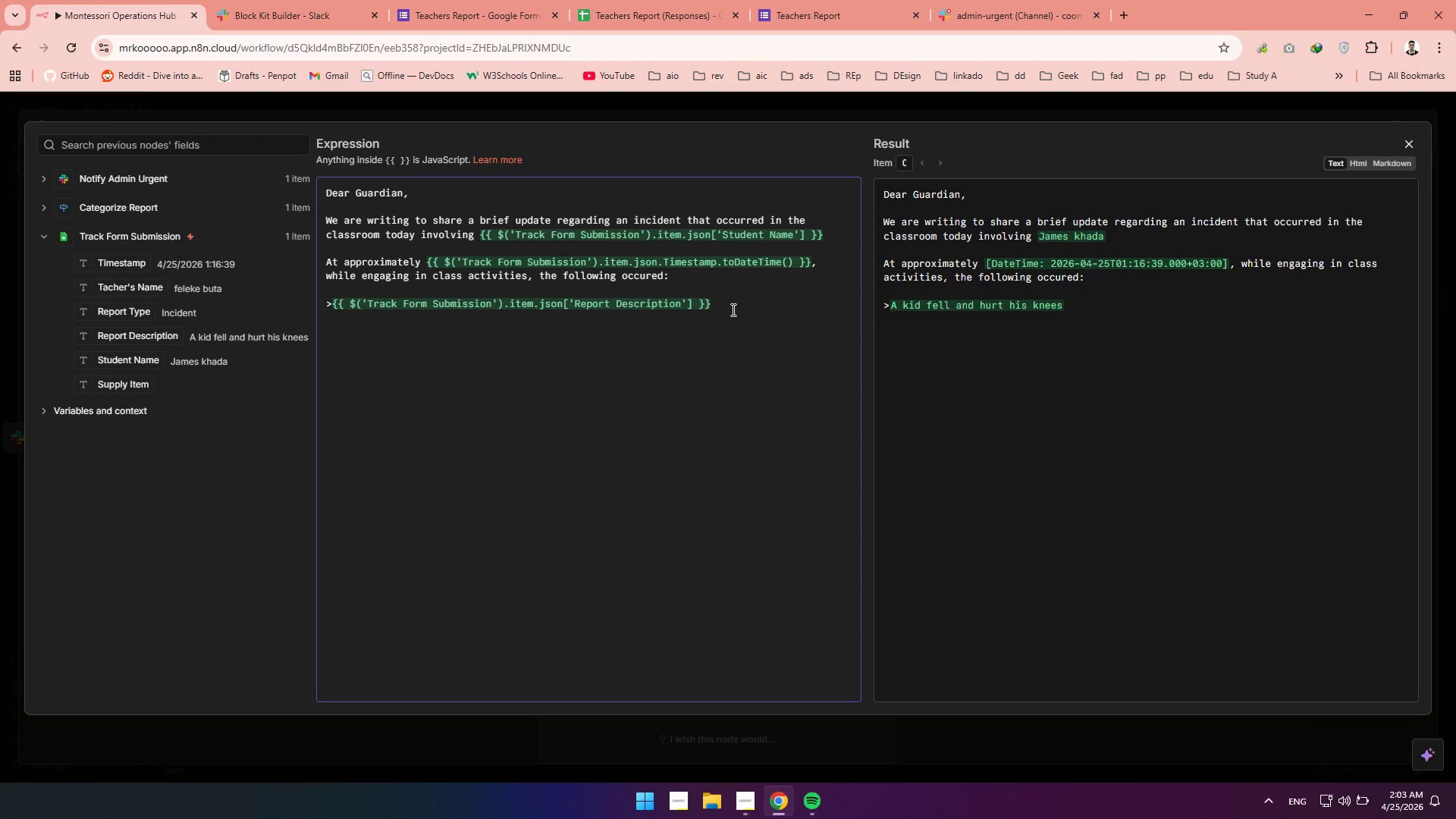 
type(Please )
 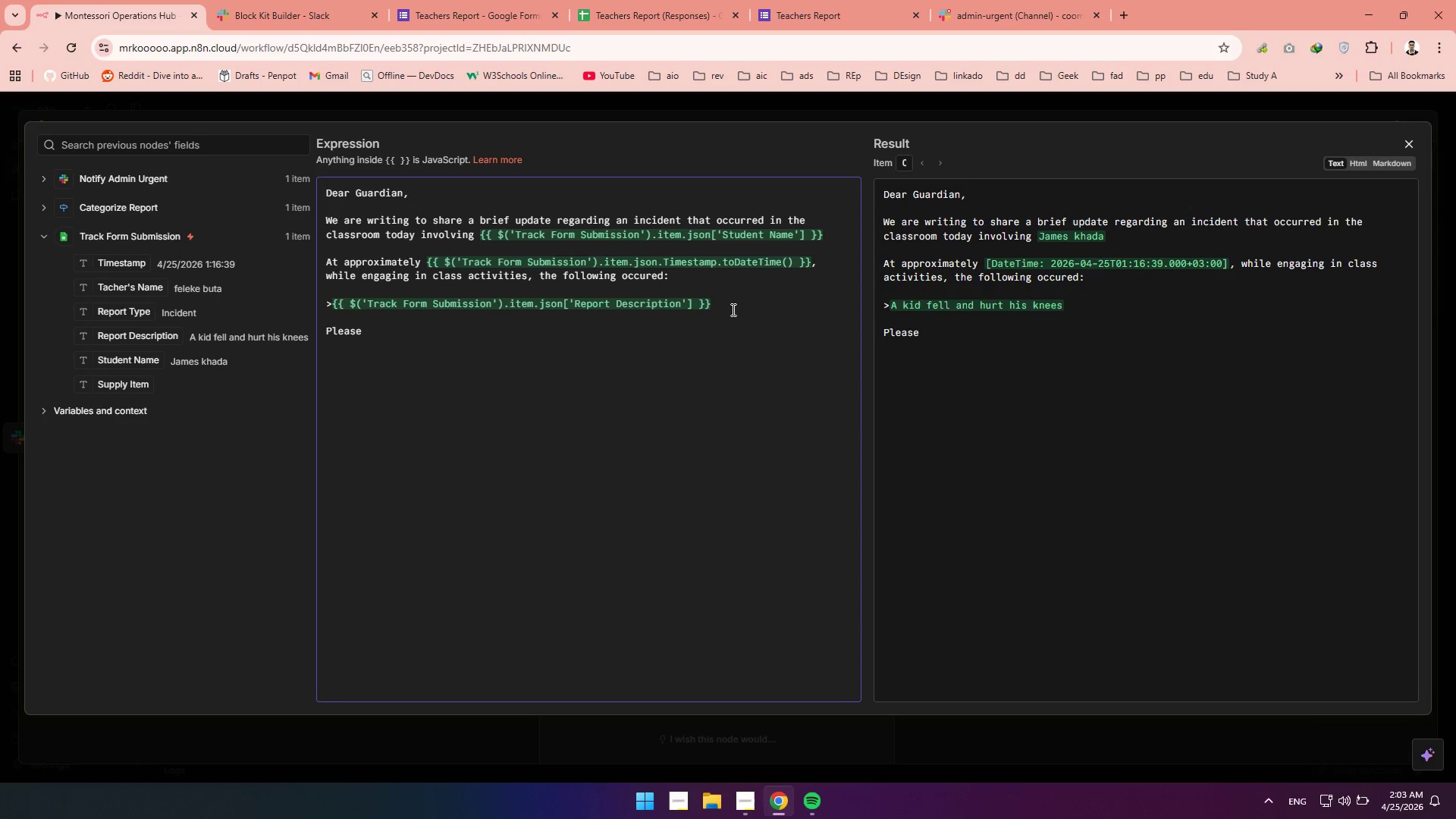 
type(be assue)
key(Backspace)
type(red that our team addressed the situation immediately.)
 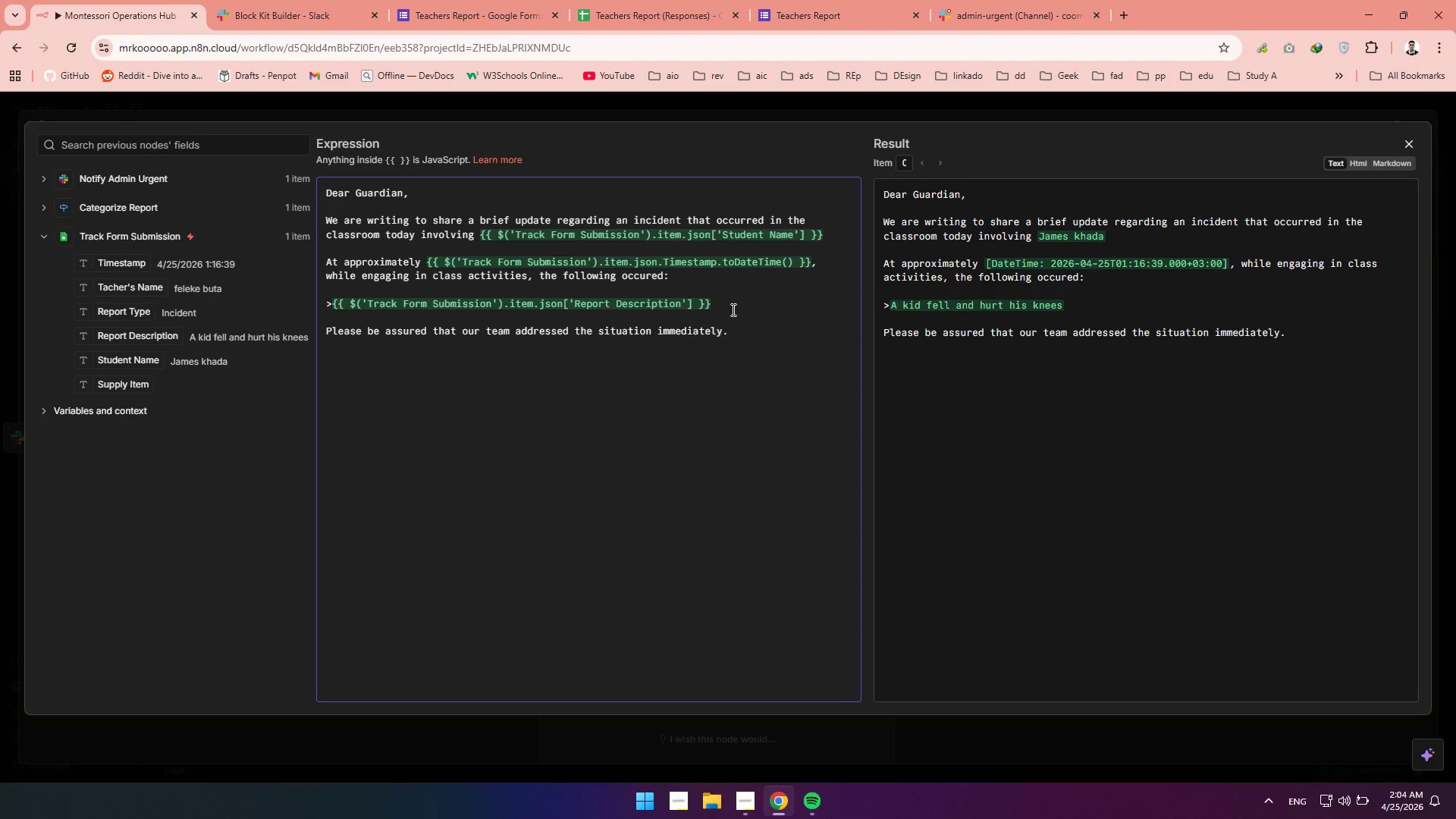 
key(Space)
 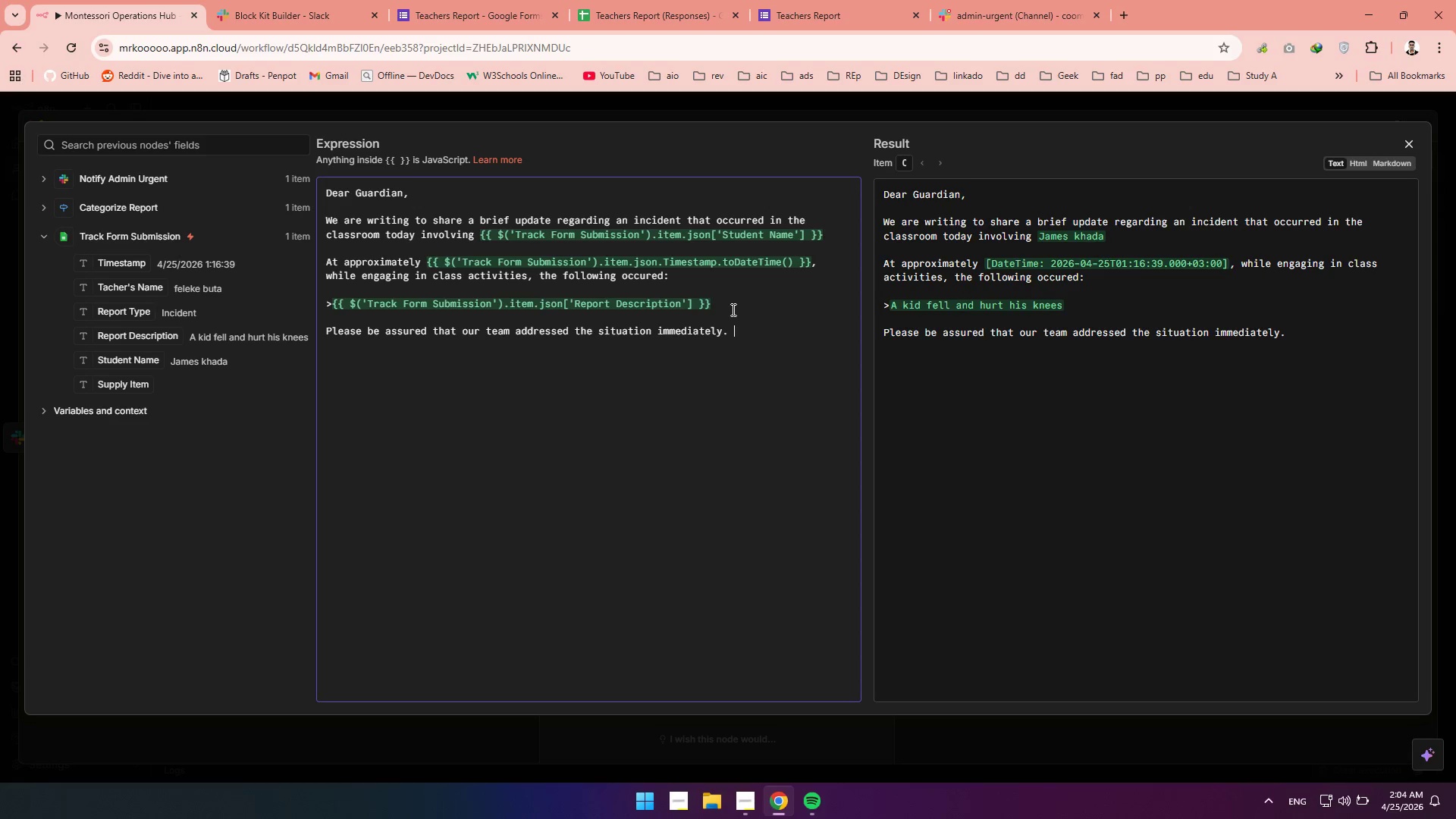 
hold_key(key=ShiftRight, duration=0.44)
 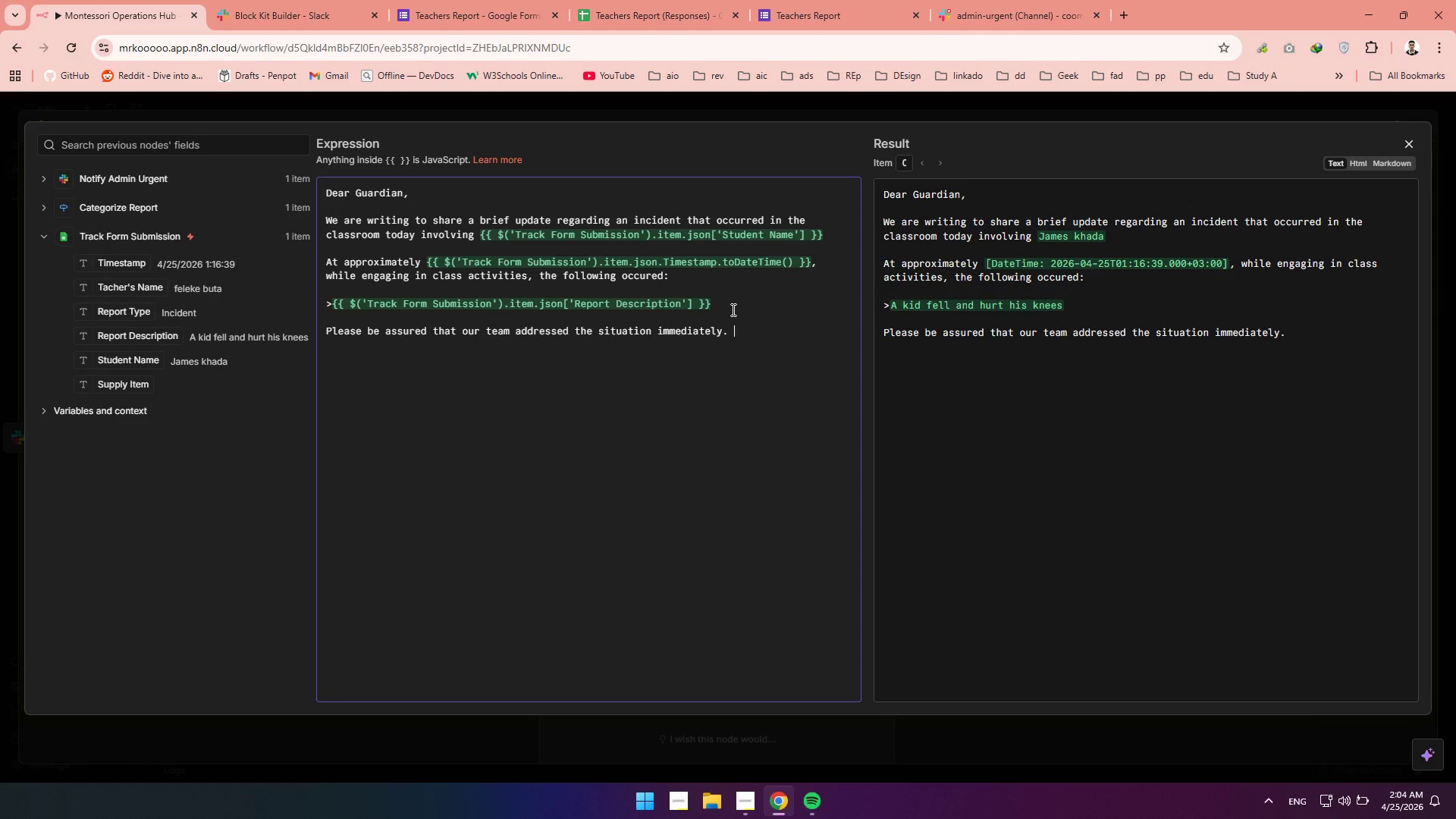 
key(Shift+BracketLeft)
 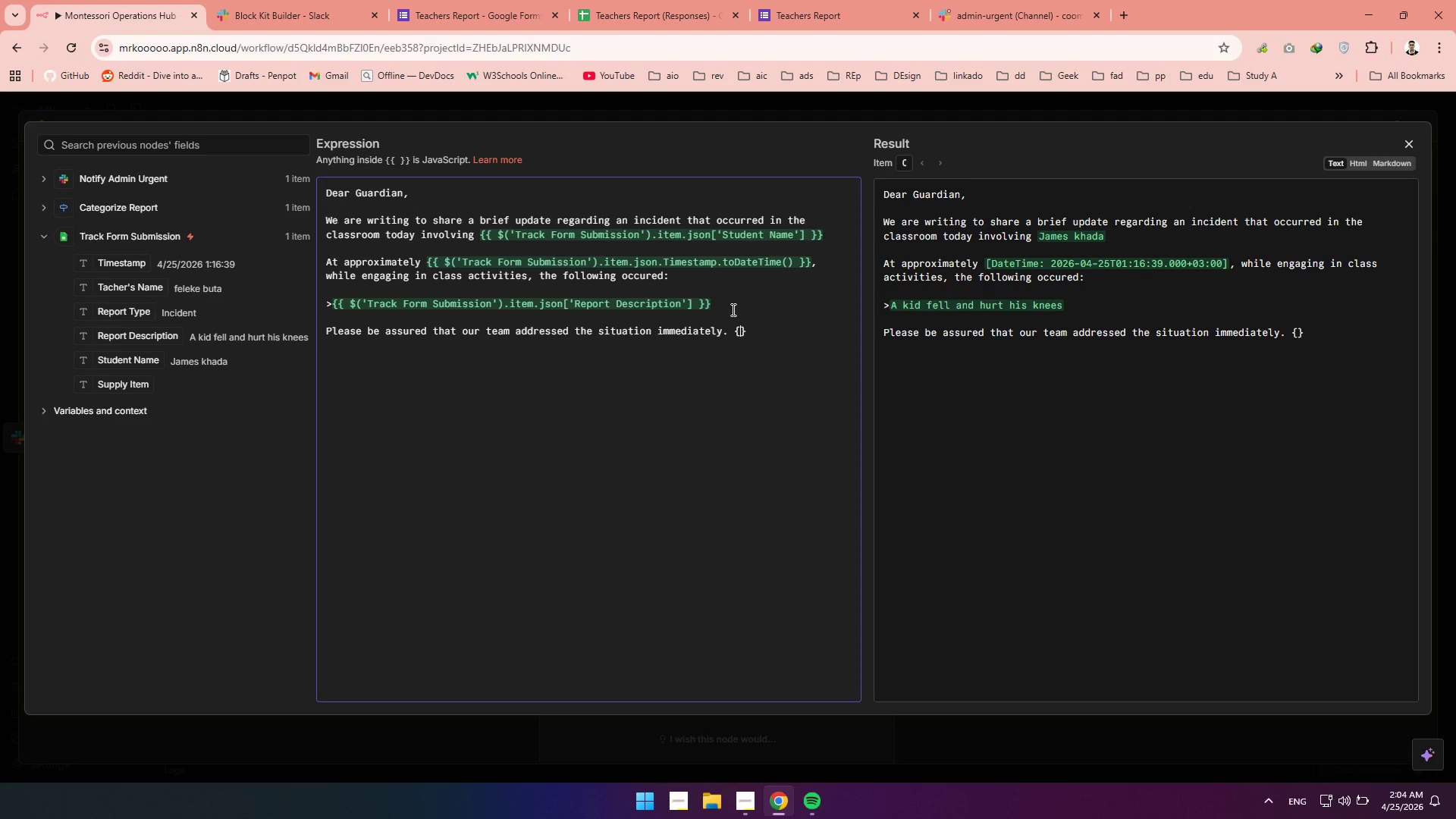 
wait(5.92)
 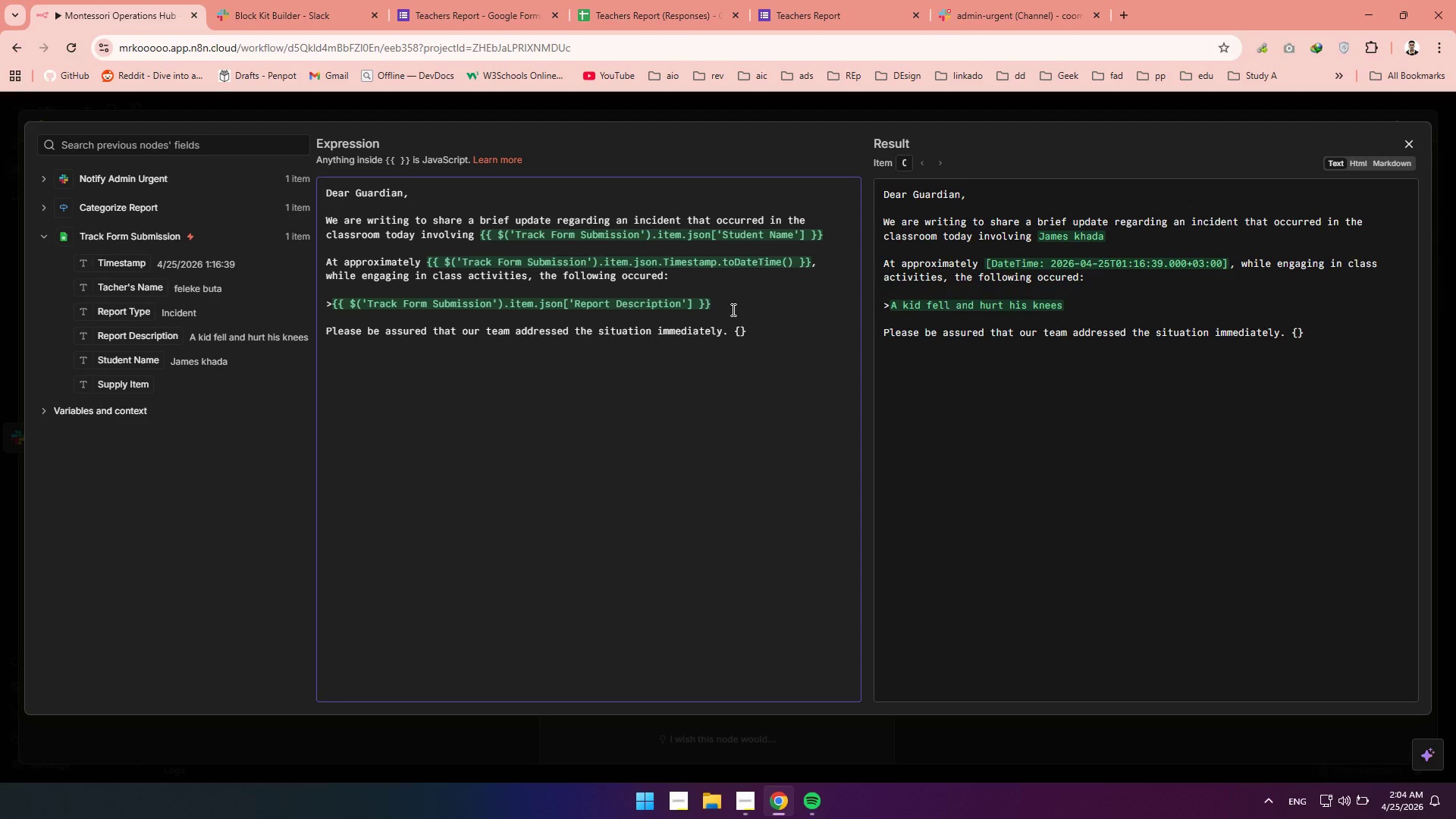 
key(Backspace)
 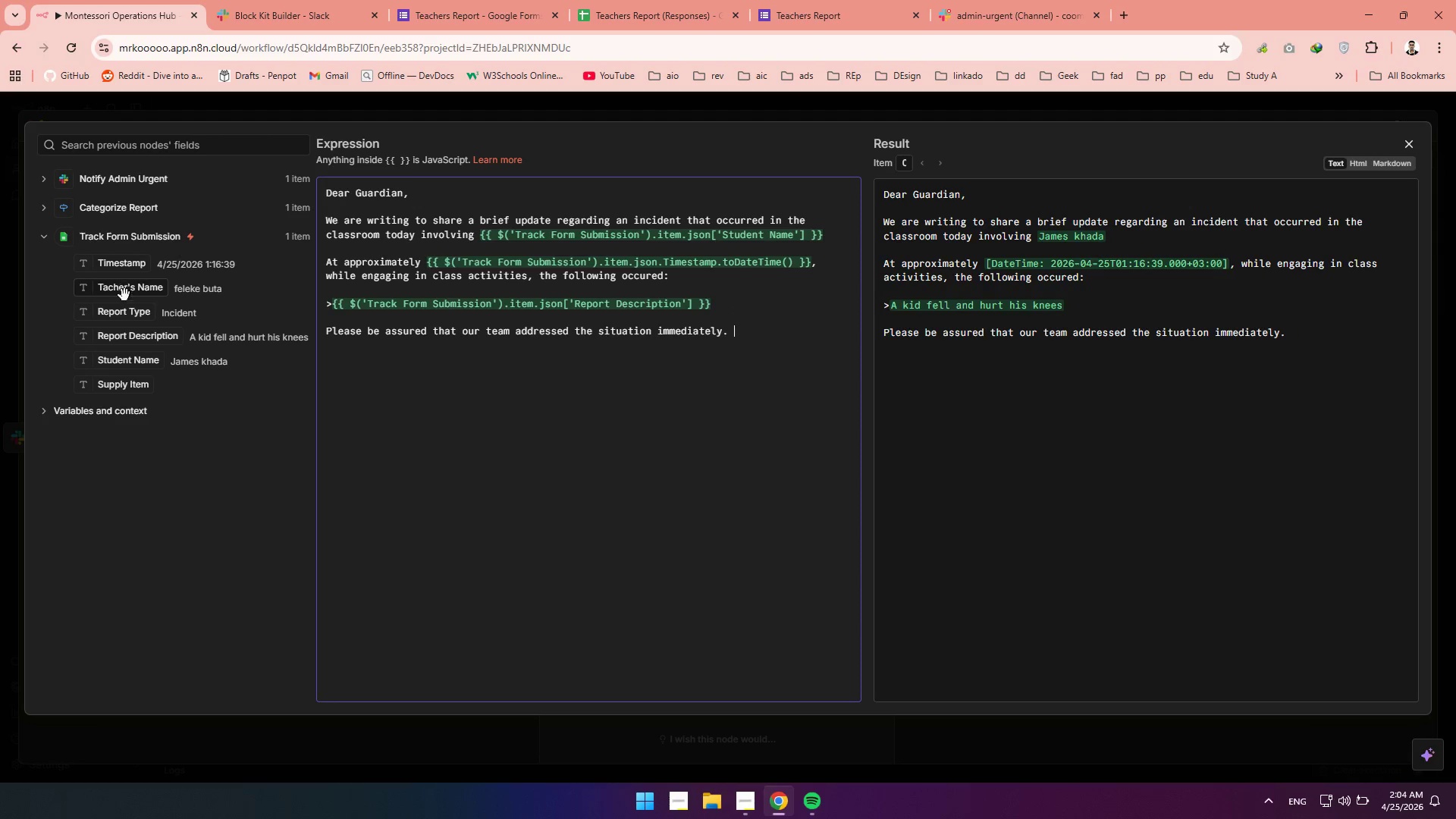 
left_click_drag(start_coordinate=[124, 368], to_coordinate=[748, 320])
 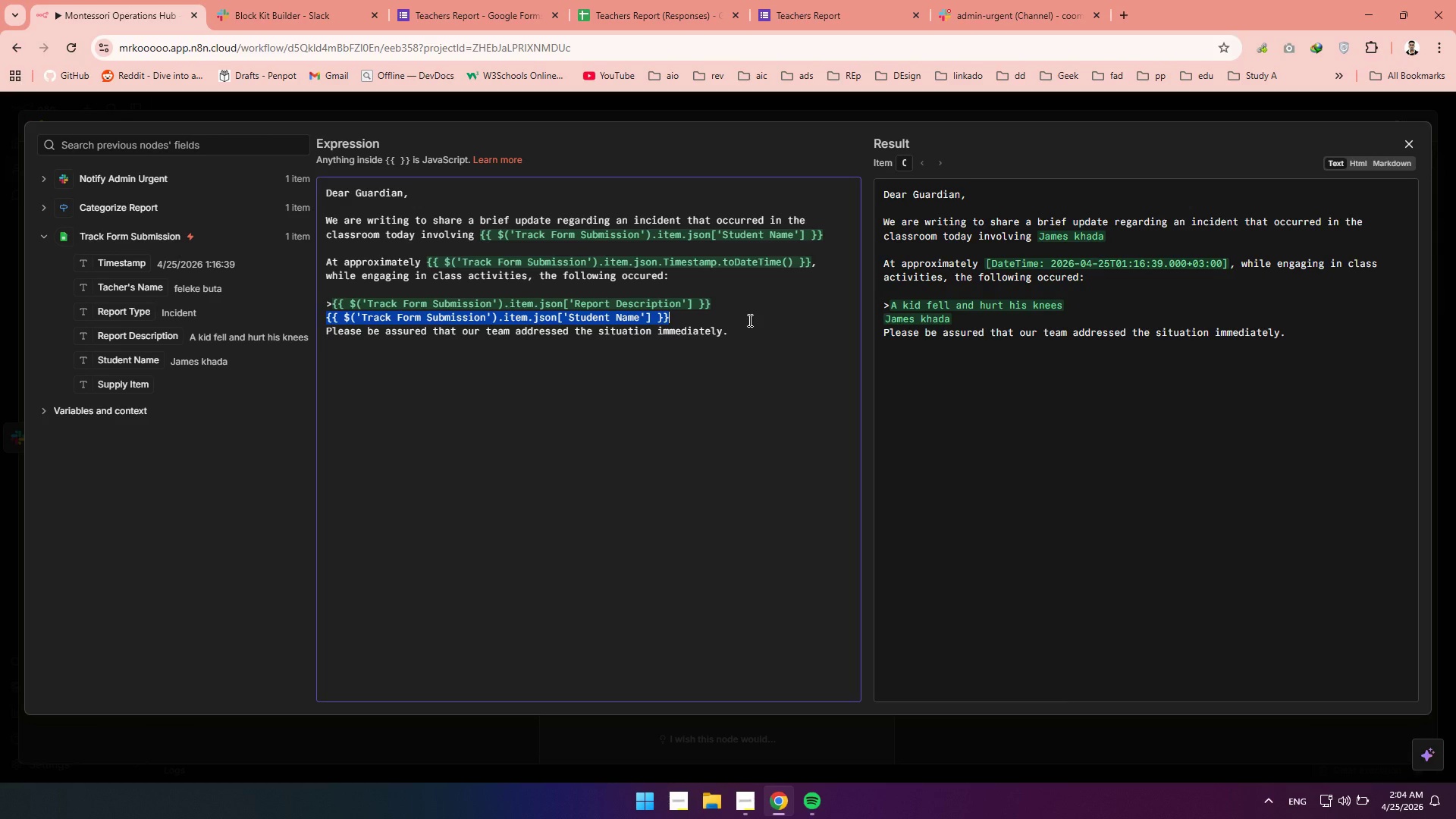 
key(Control+Z)
 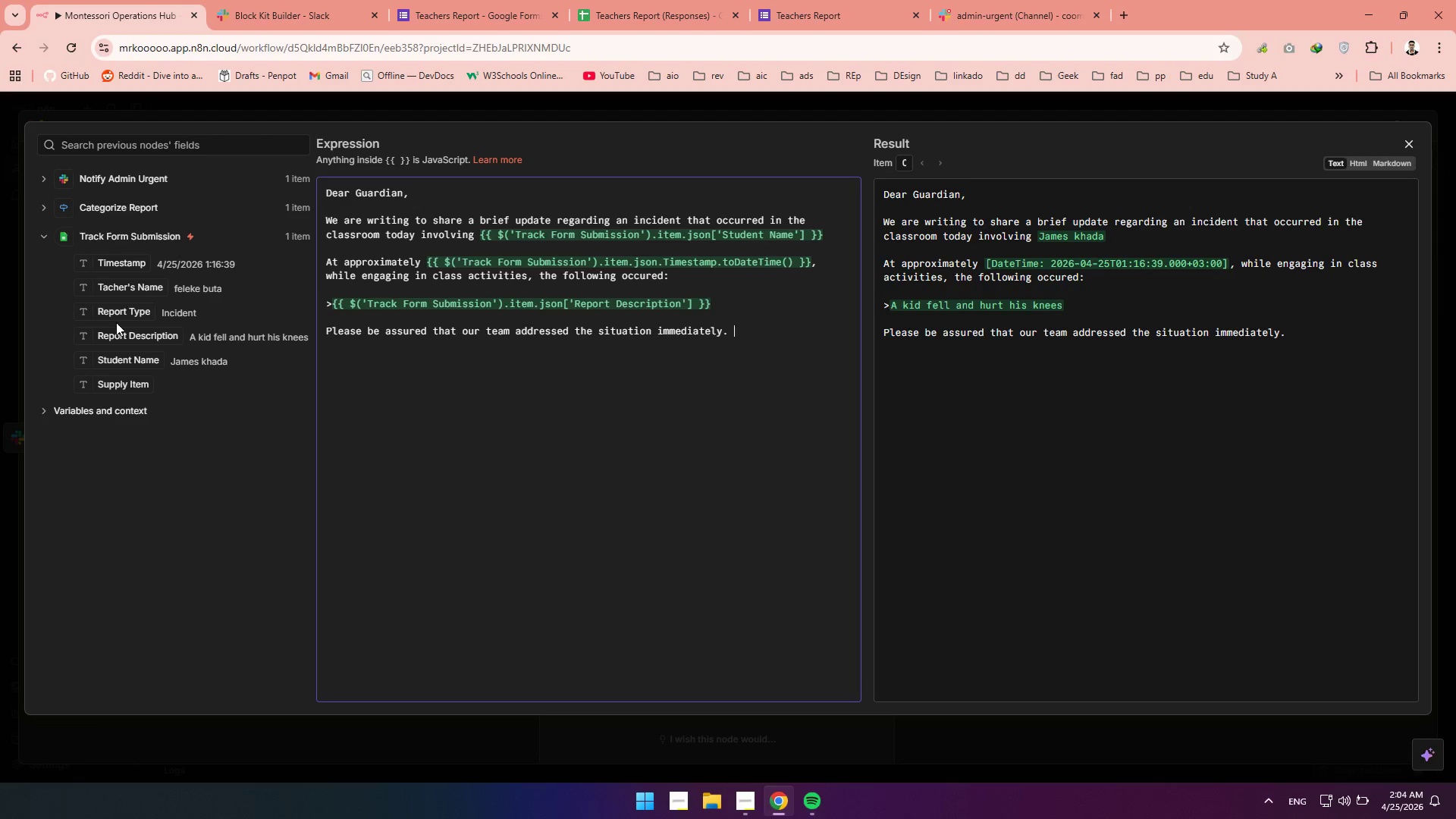 
left_click_drag(start_coordinate=[126, 365], to_coordinate=[755, 330])
 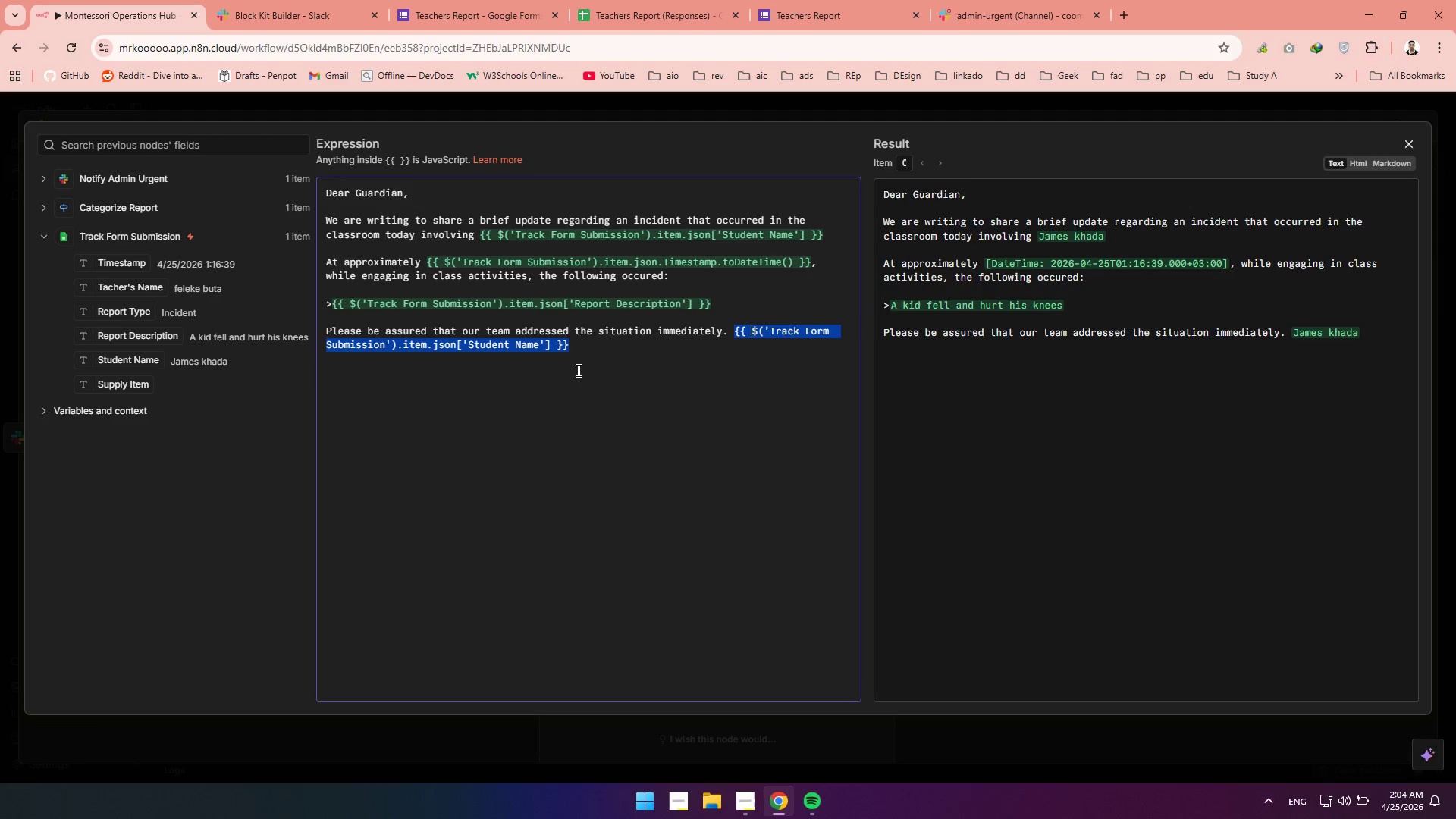 
left_click([577, 344])
 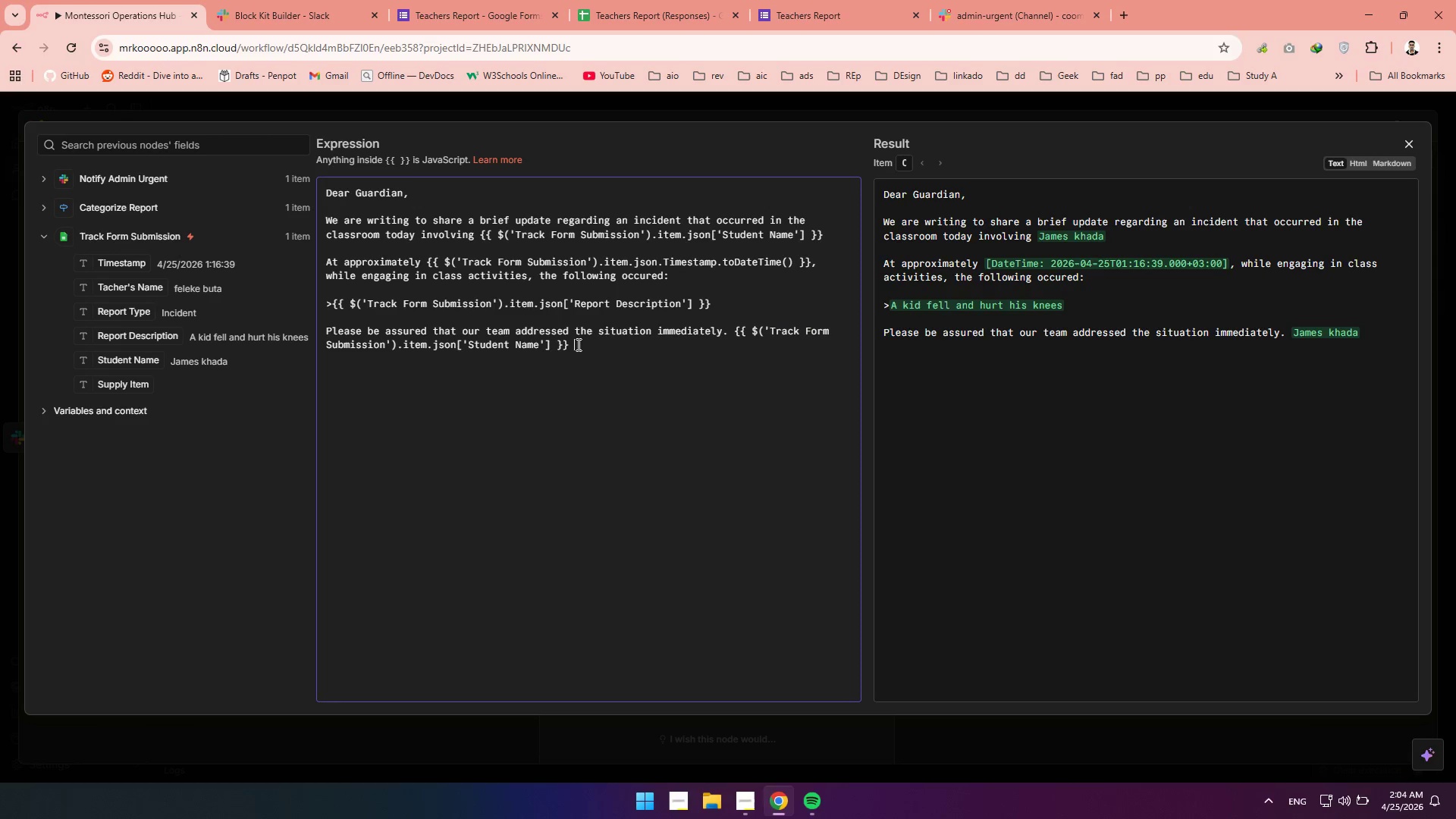 
type( is currently doing well and has returned )
 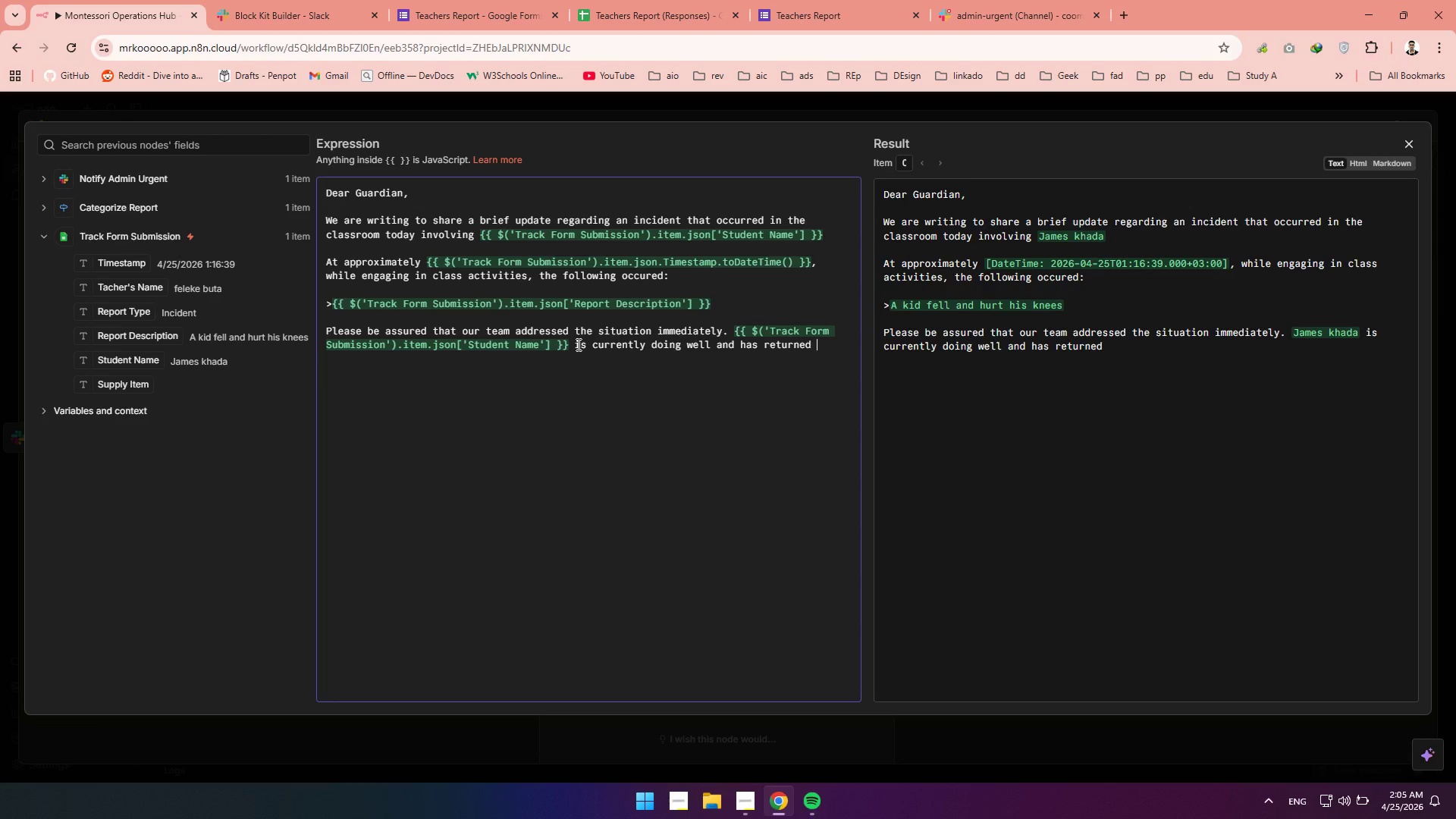 
type(to thier )
 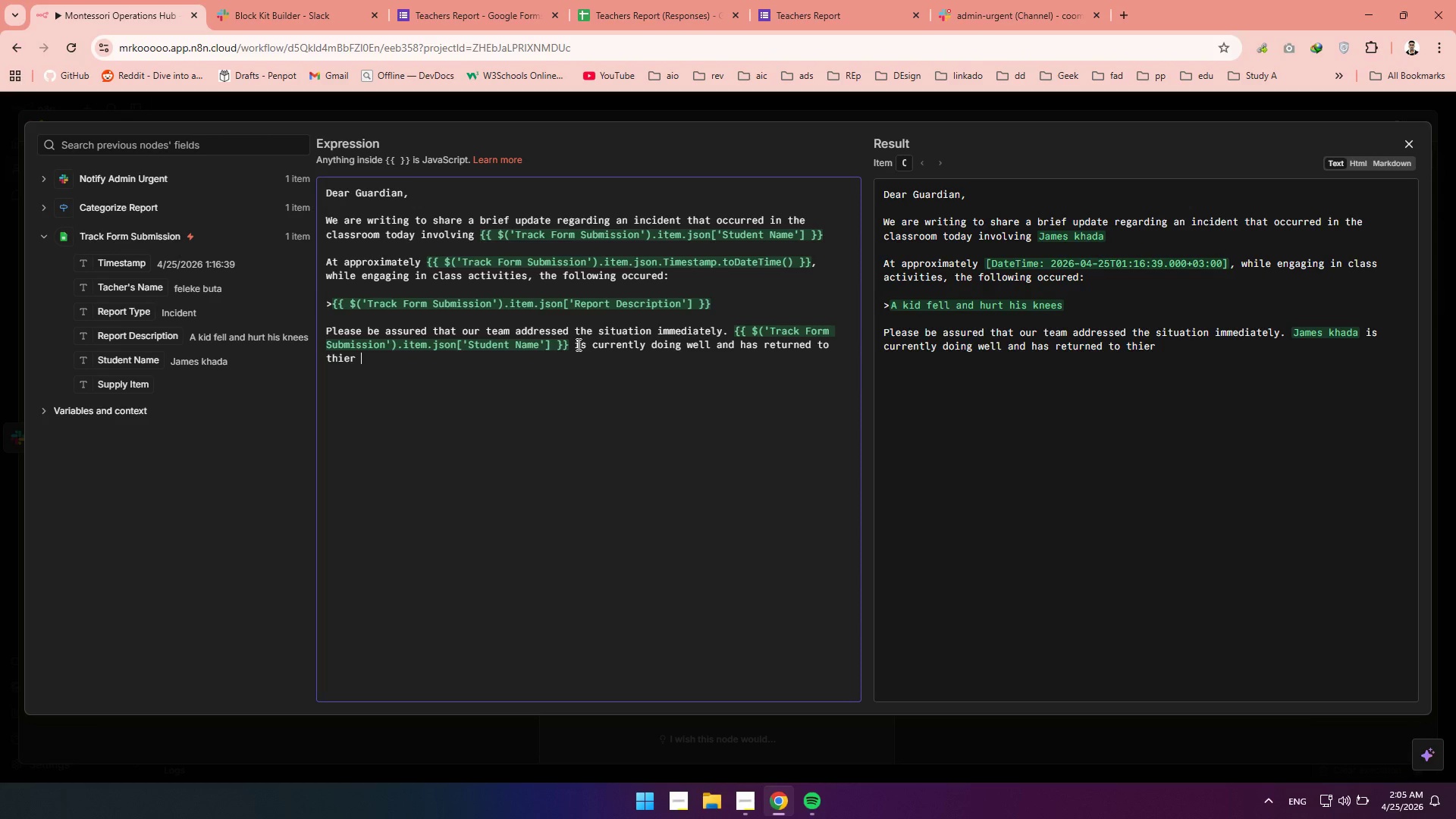 
type(classroom activities )
 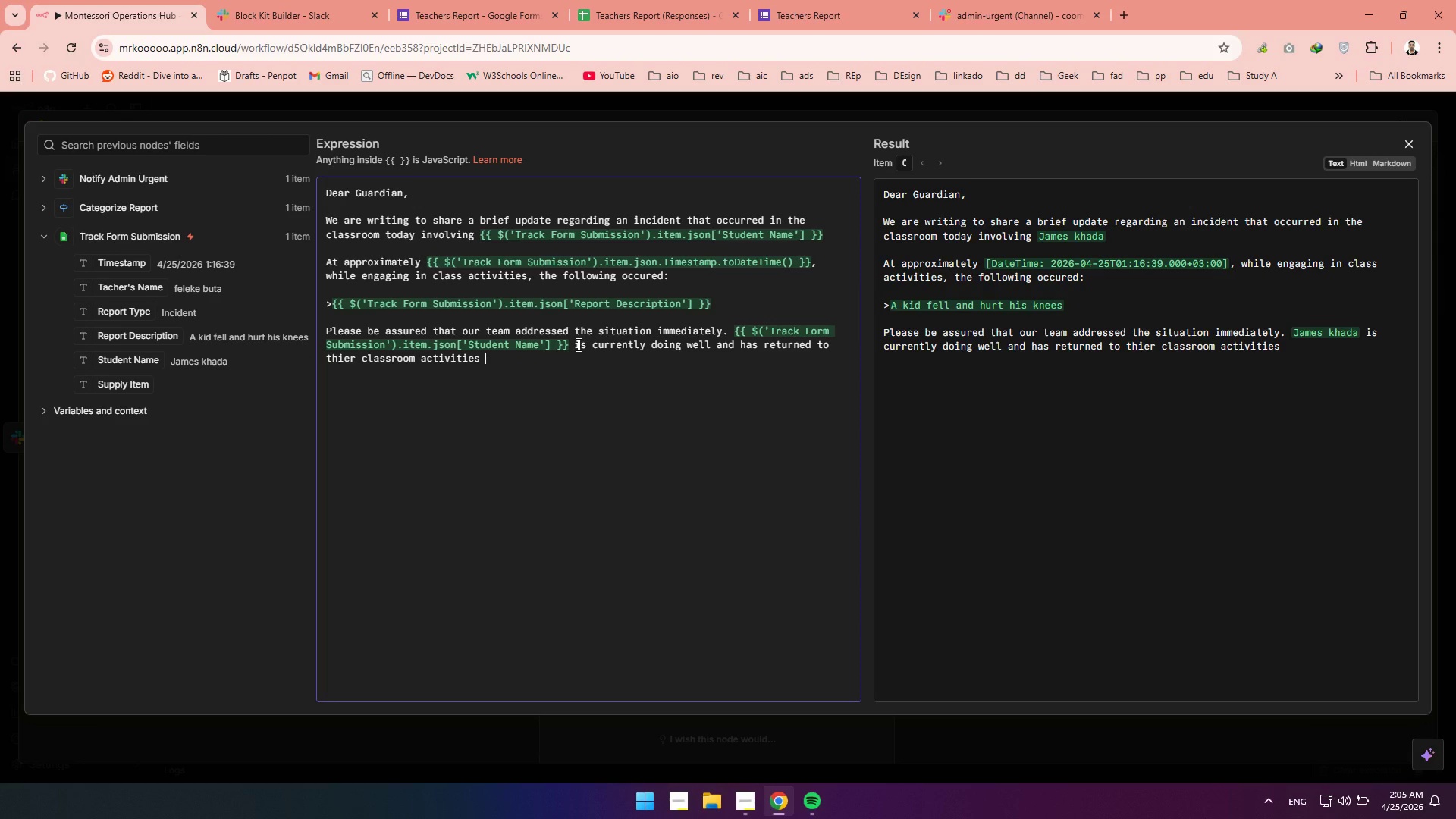 
wait(5.88)
 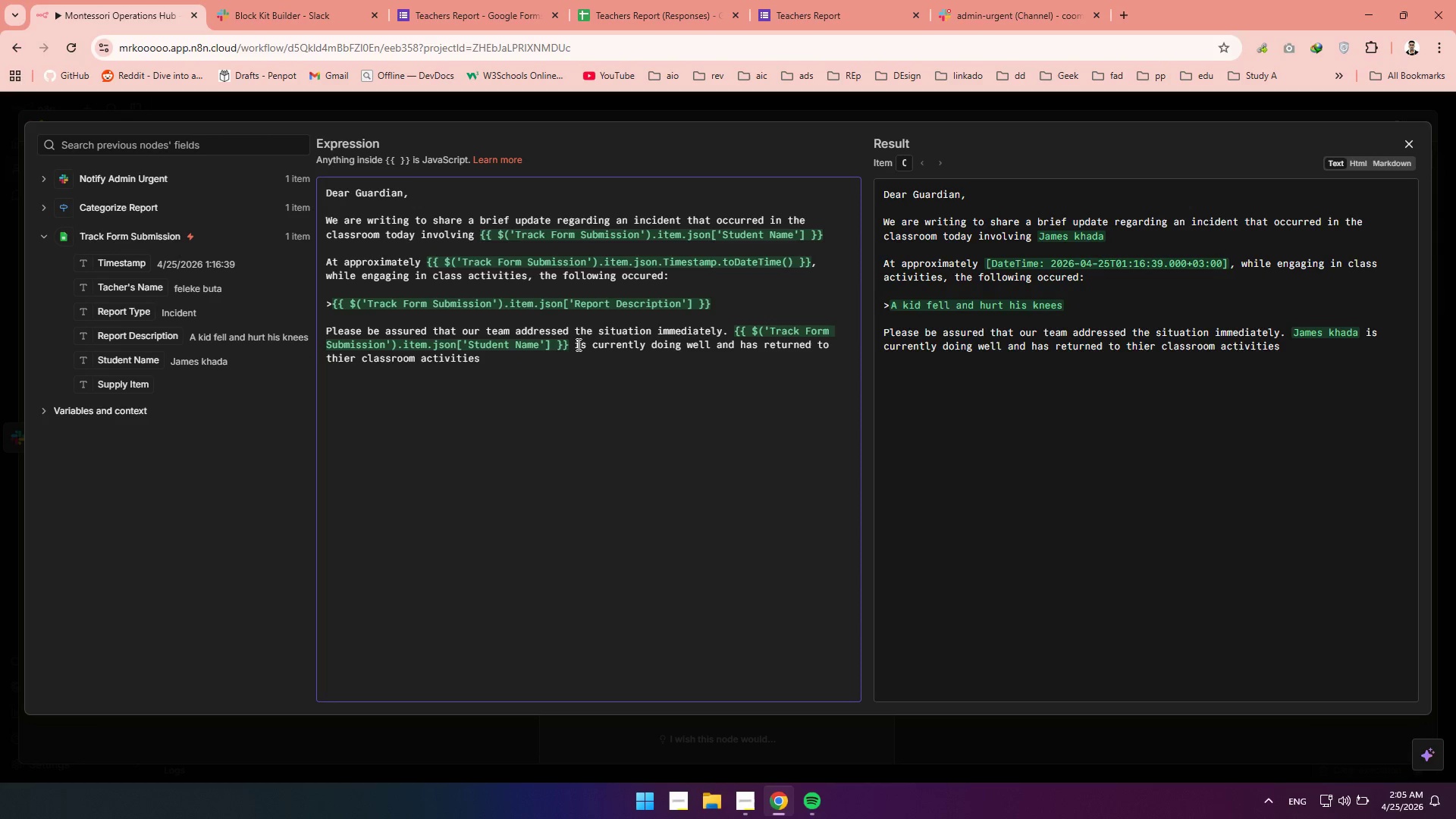 
key(Control+ControlRight)
 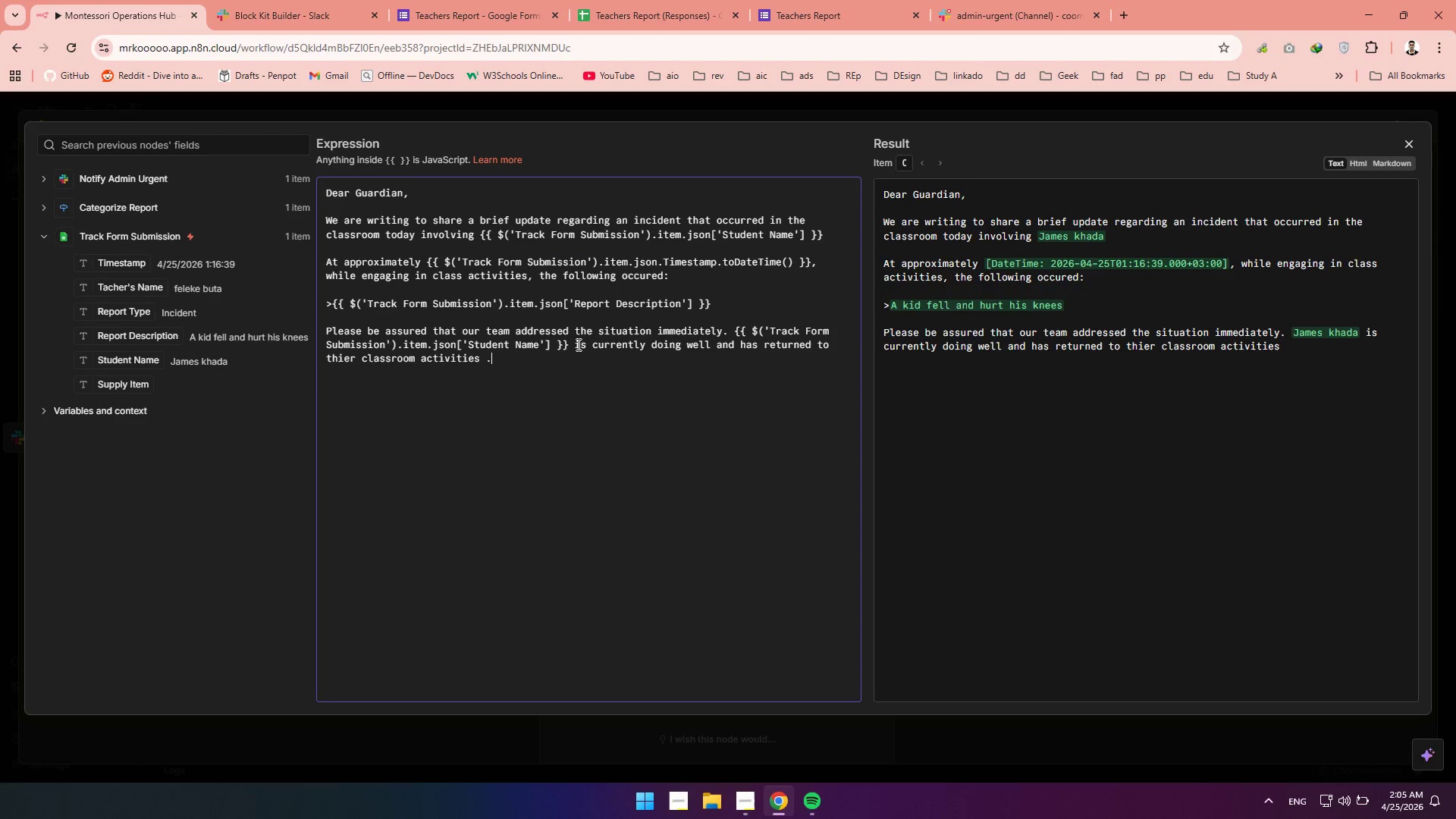 
key(Period)
 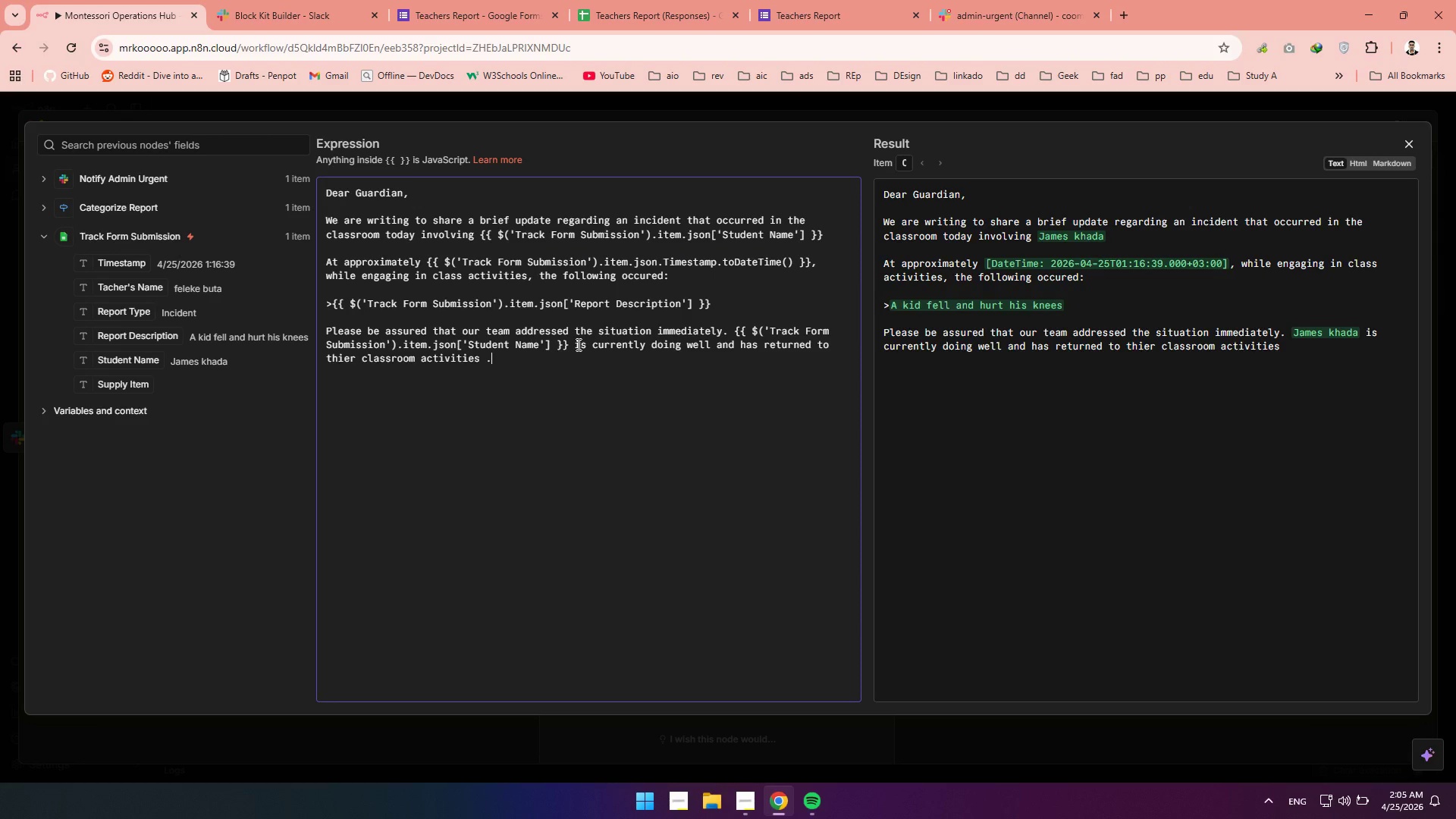 
key(Enter)
 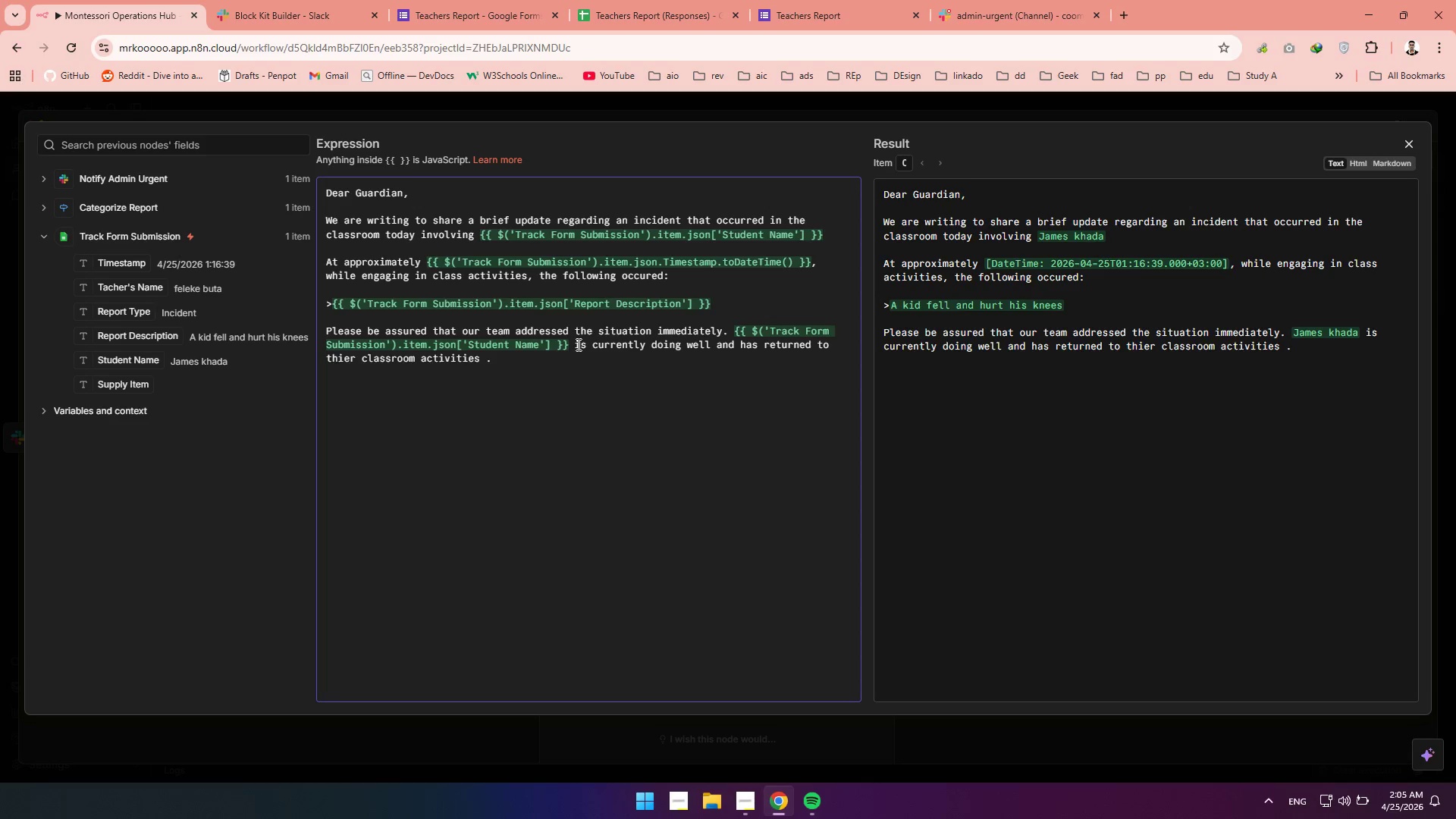 
key(Backspace)
 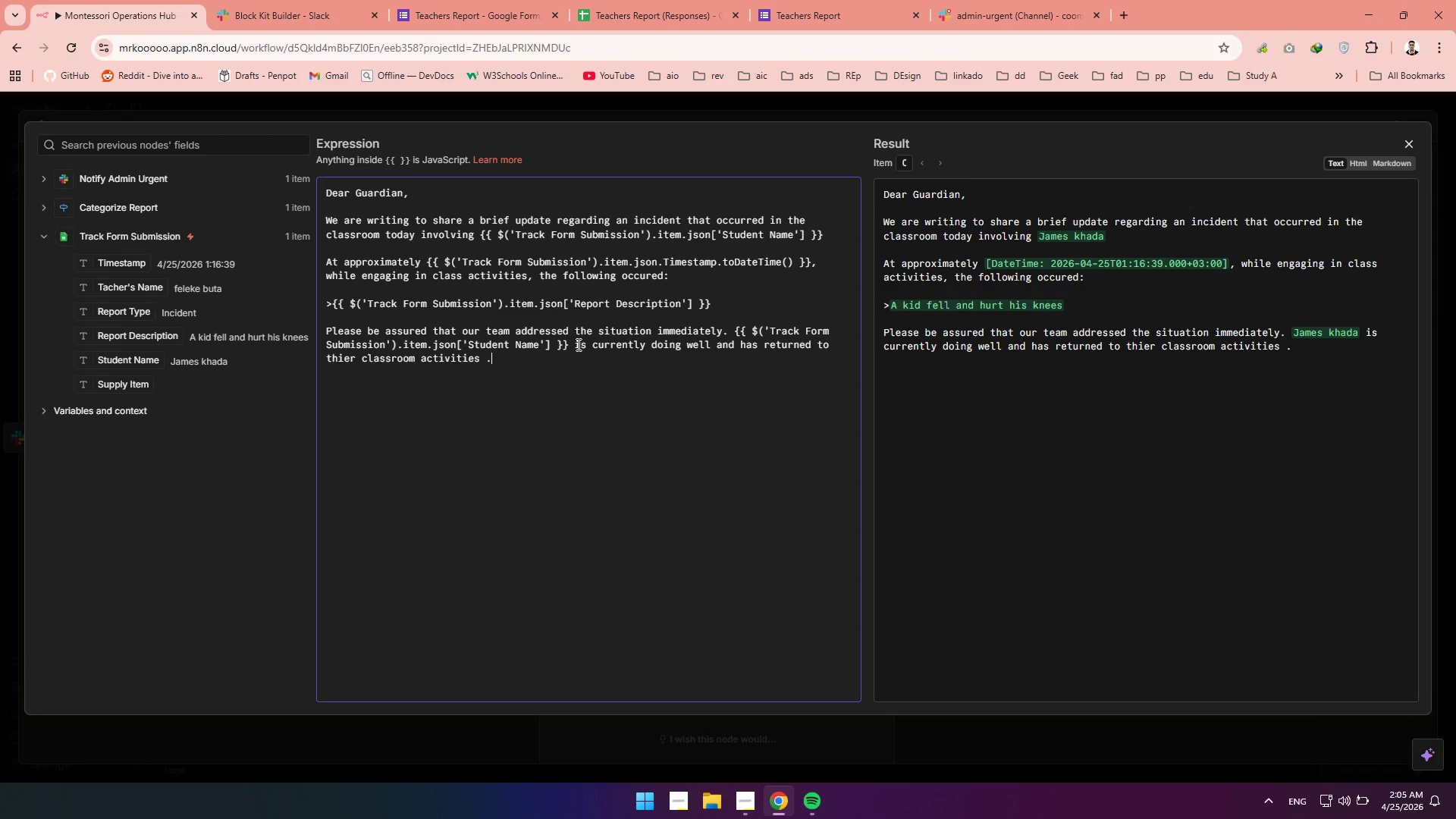 
key(Backspace)
 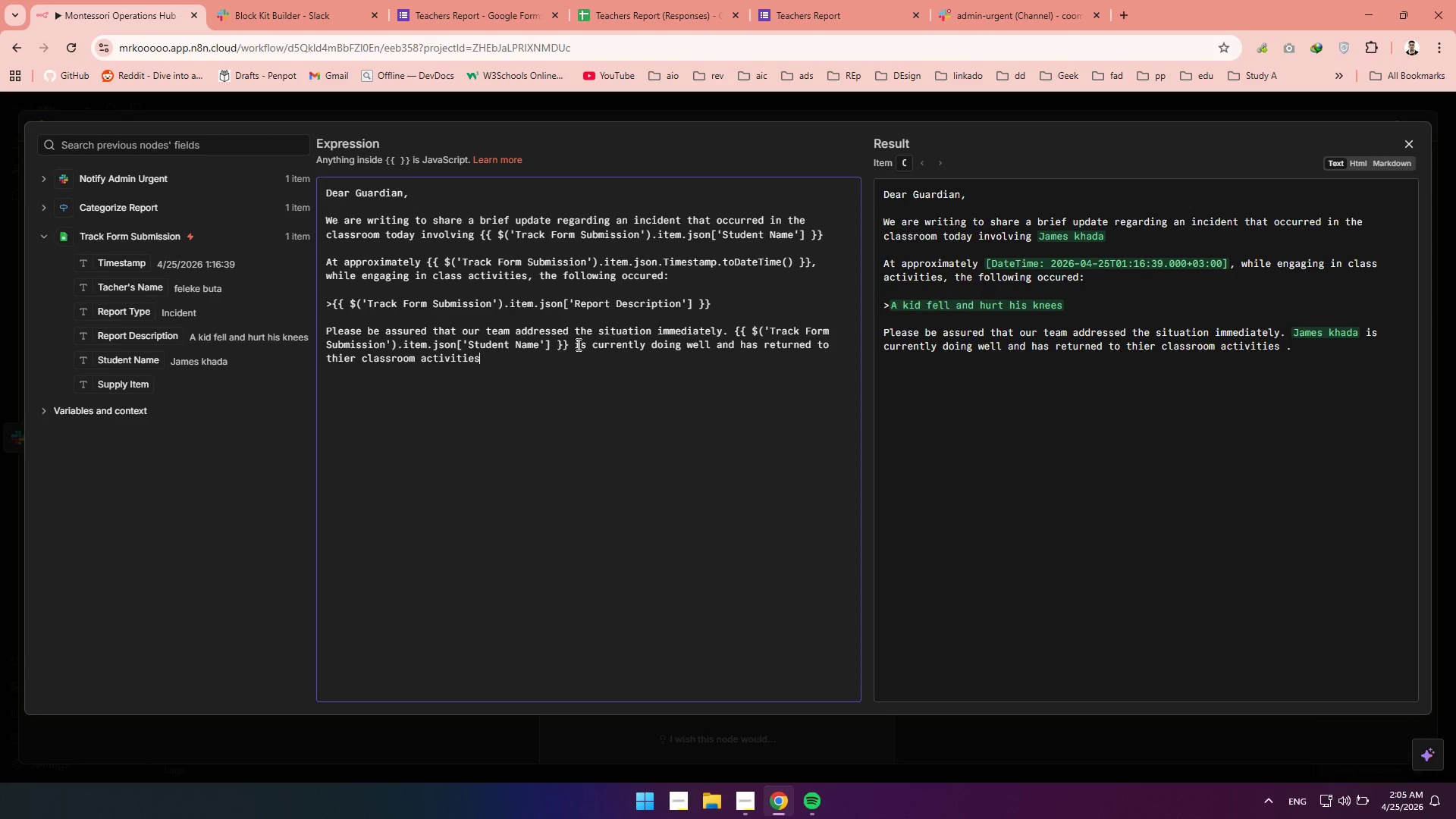 
key(Backspace)
 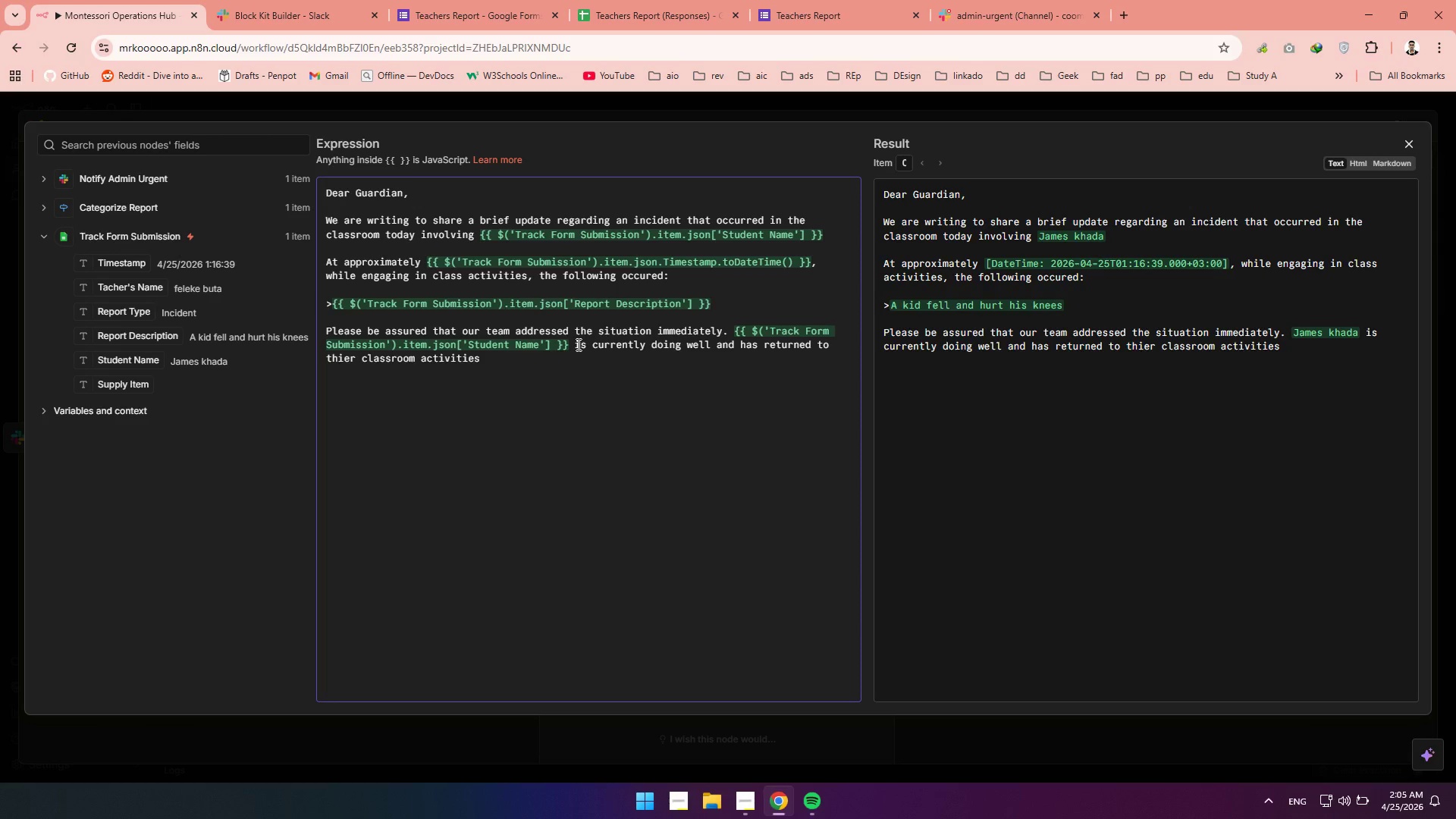 
key(Period)
 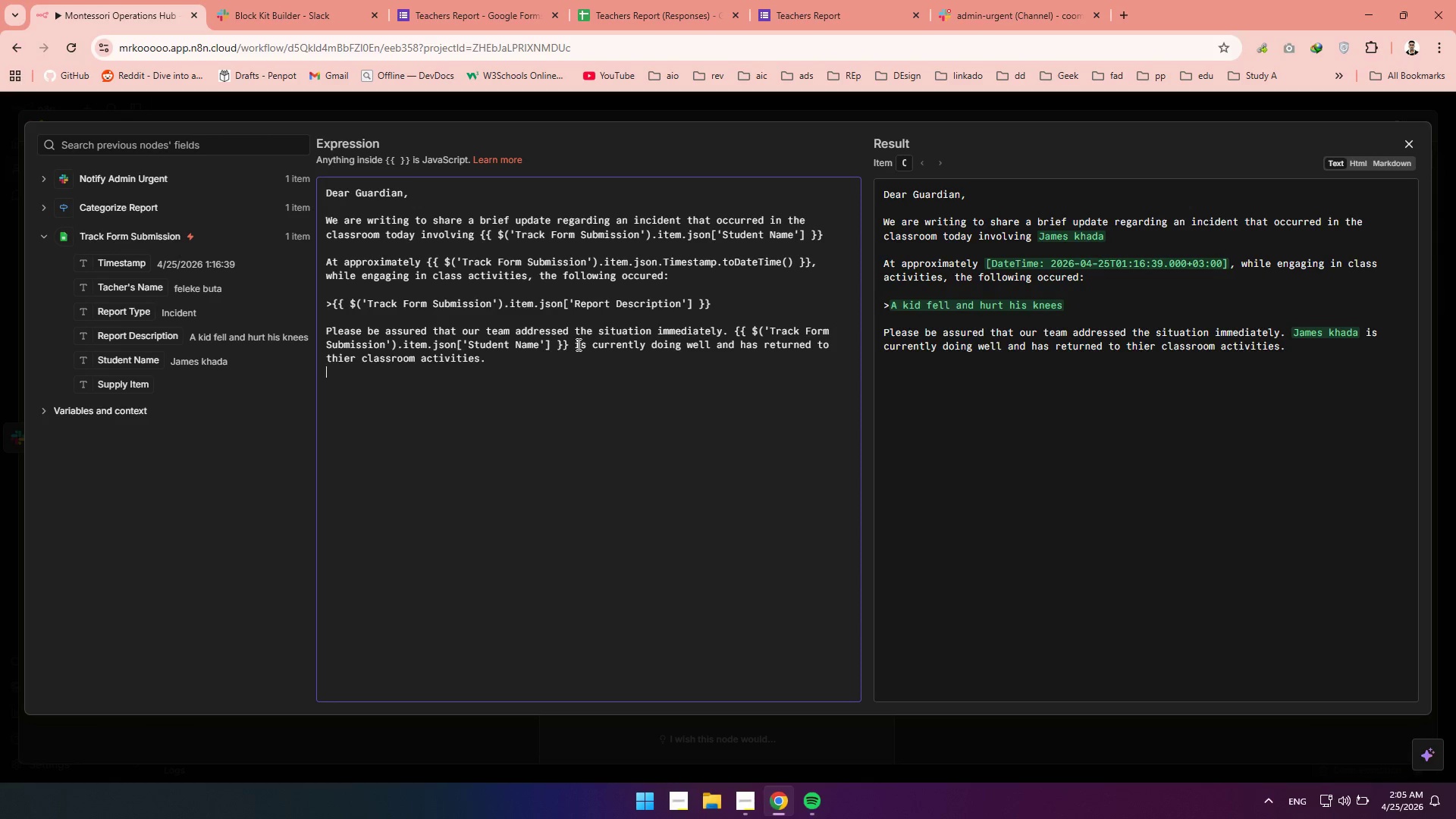 
key(Enter)
 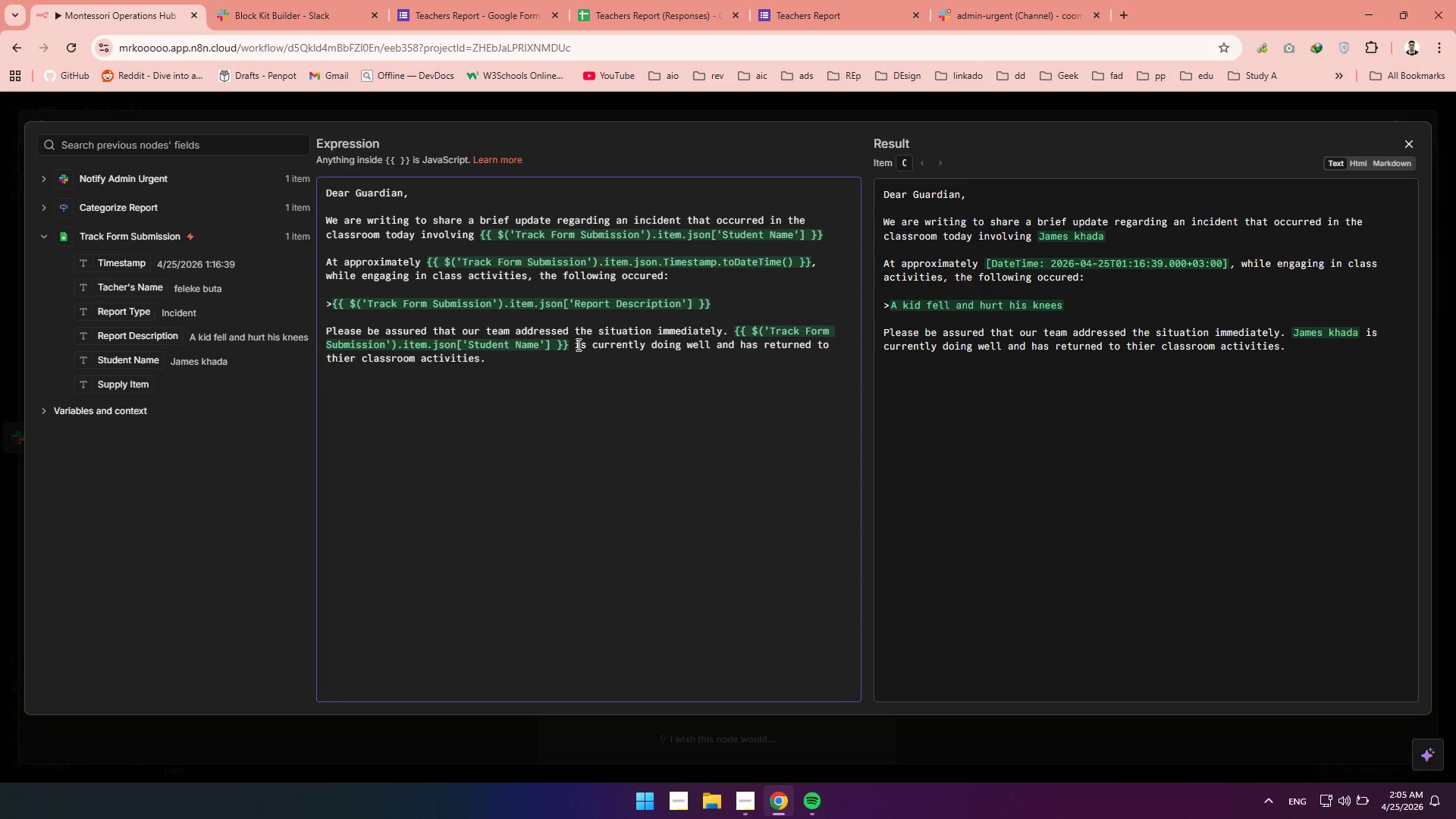 
key(Enter)
 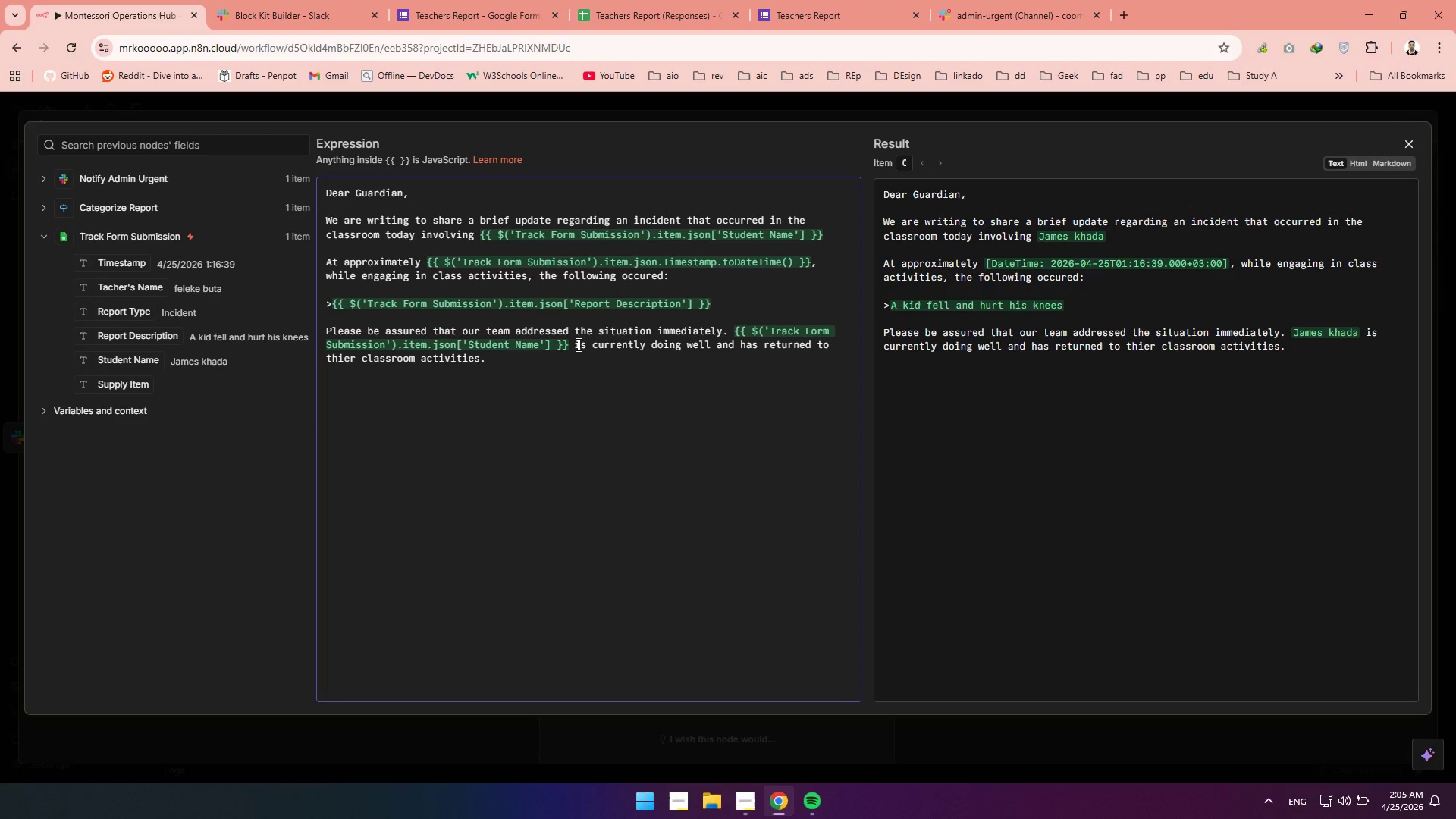 
type(We prioritize ths saftey )
 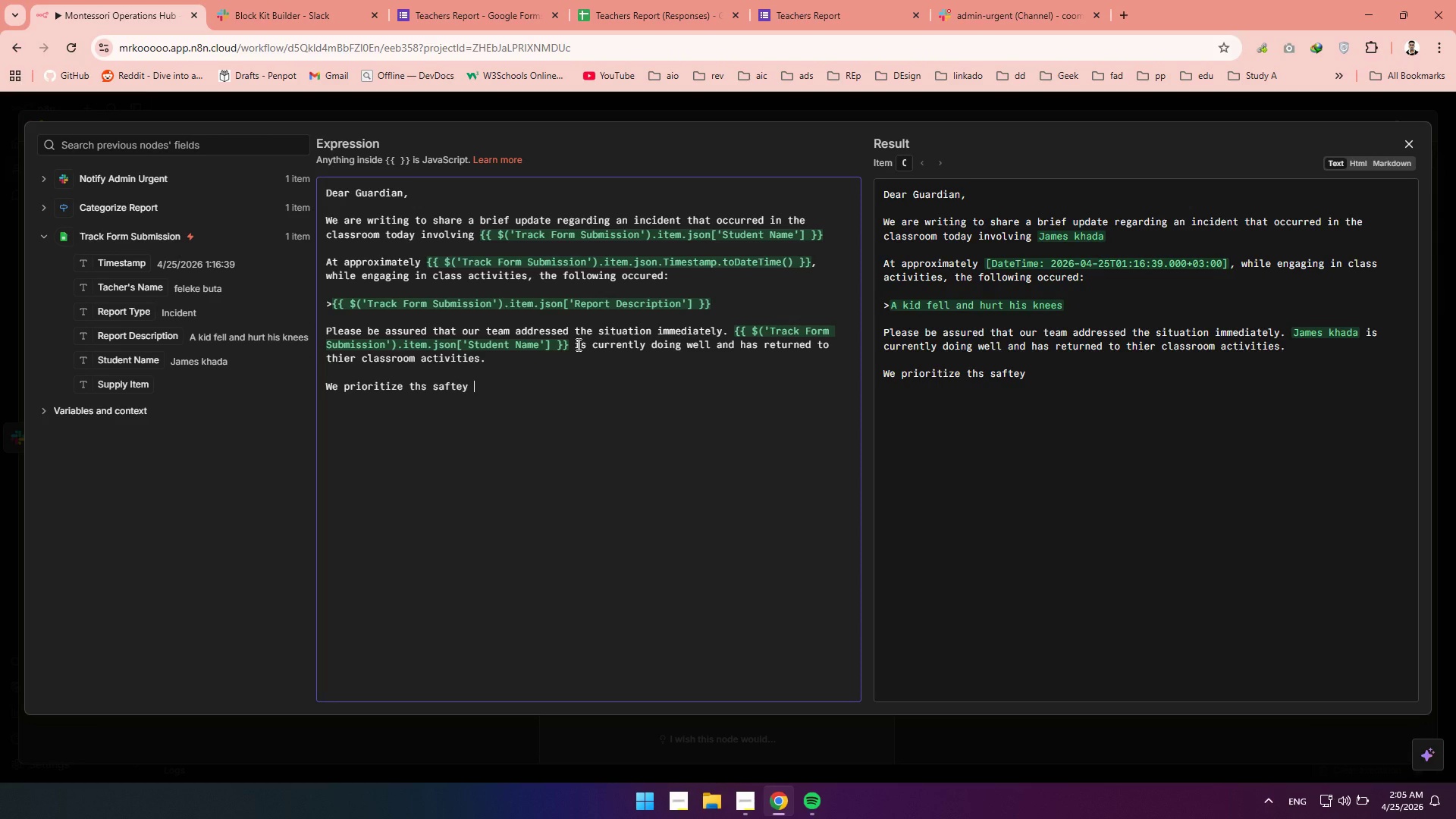 
type(and well-bei)
 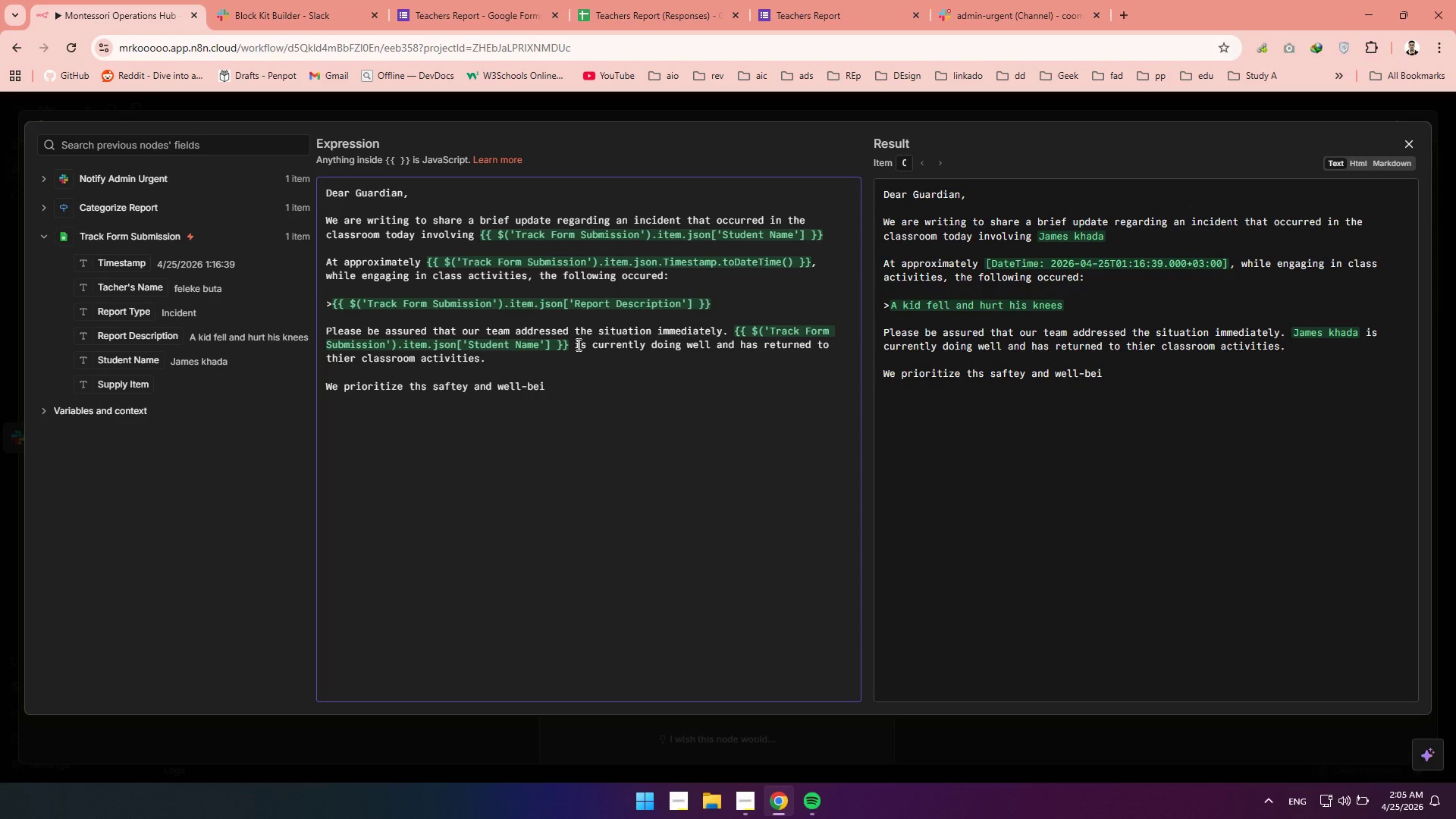 
type(ng of all our students)
 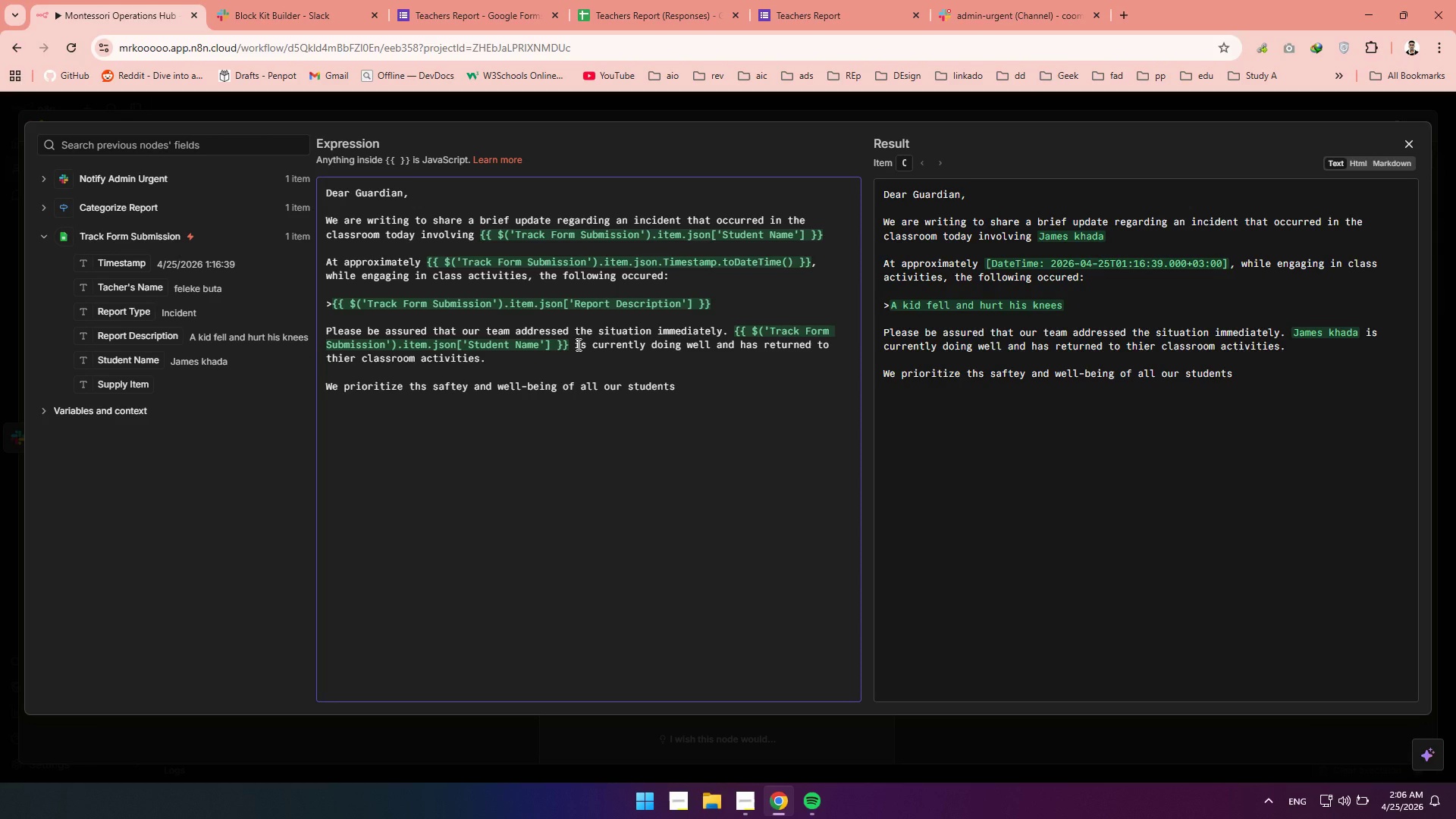 
wait(5.39)
 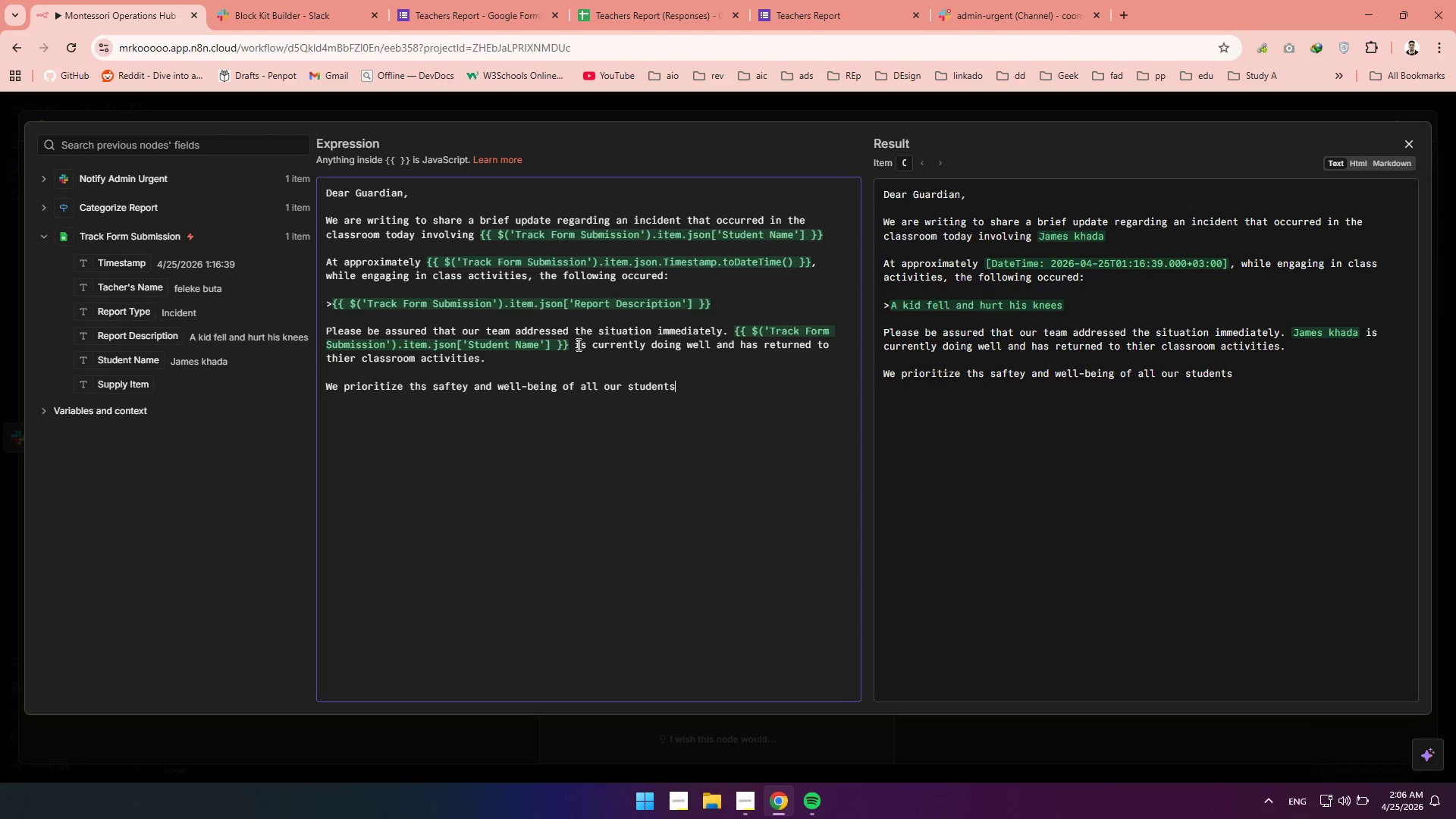 
type(, and we wanted to assure you we)
key(Backspace)
key(Backspace)
key(Backspace)
key(Backspace)
key(Backspace)
key(Backspace)
key(Backspace)
key(Backspace)
key(Backspace)
key(Backspace)
key(Backspace)
key(Backspace)
key(Backspace)
type(ensure ou)
key(Backspace)
key(Backspace)
type(you were )
 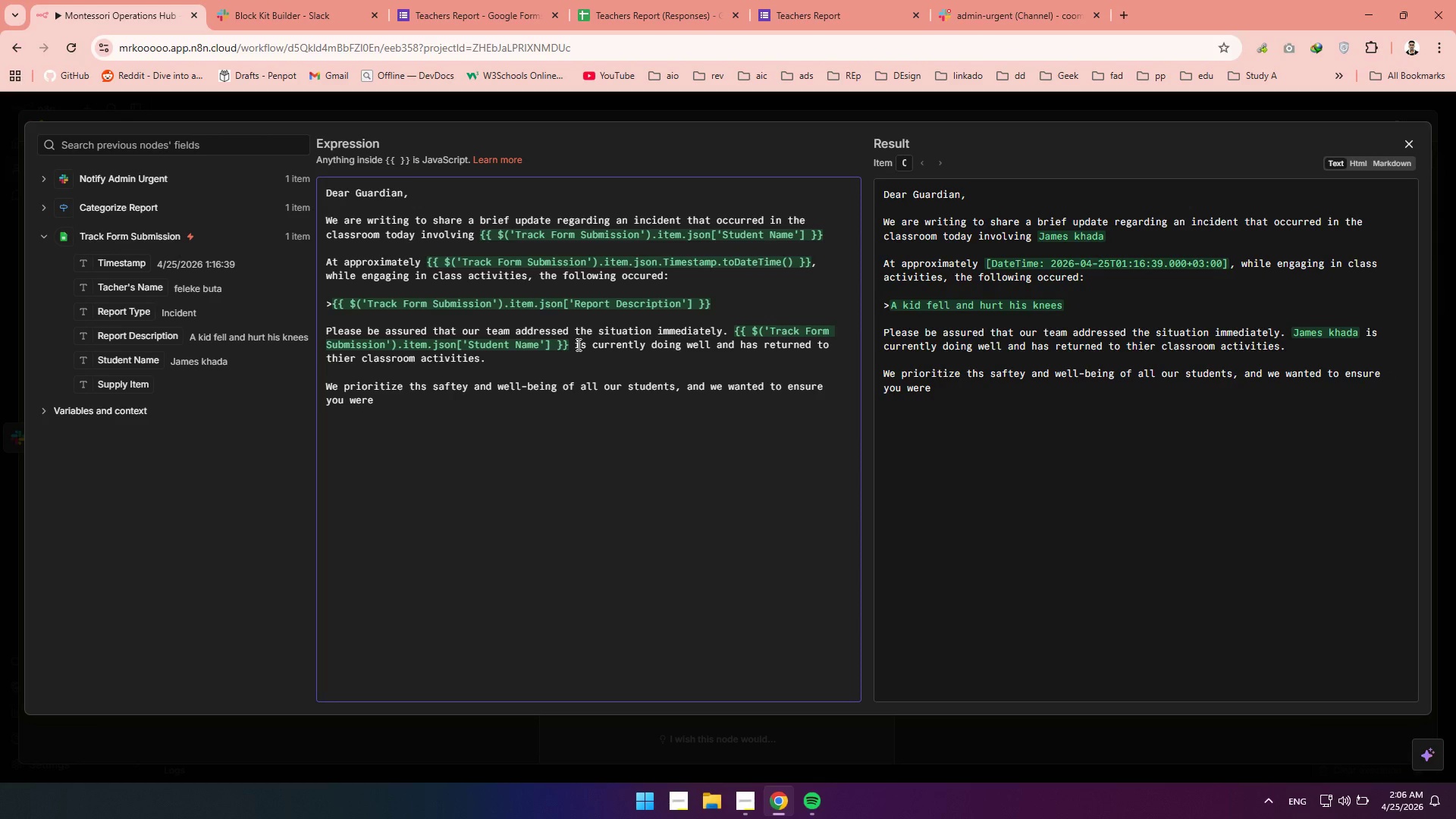 
wait(5.08)
 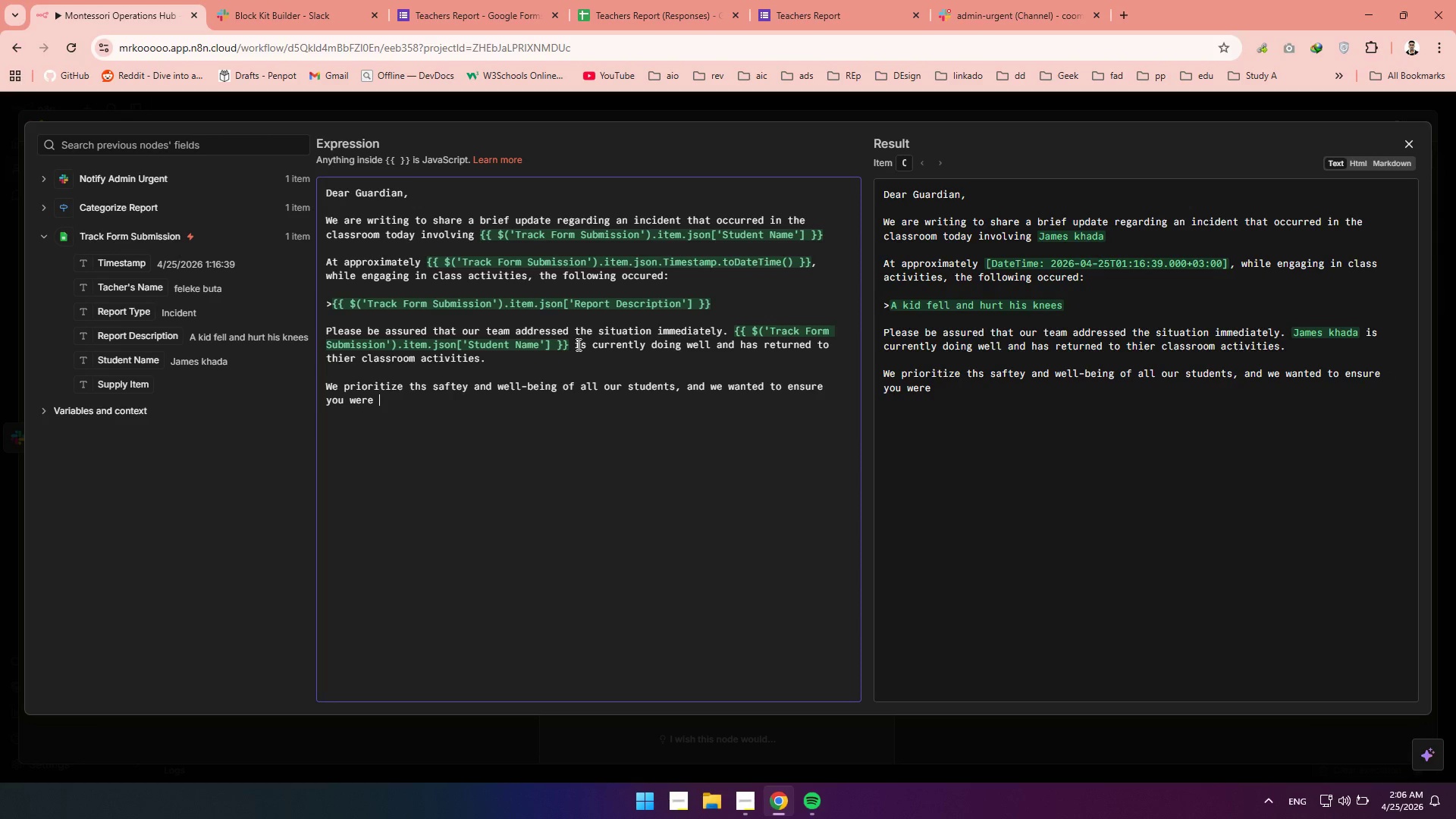 
type(fully informed )
 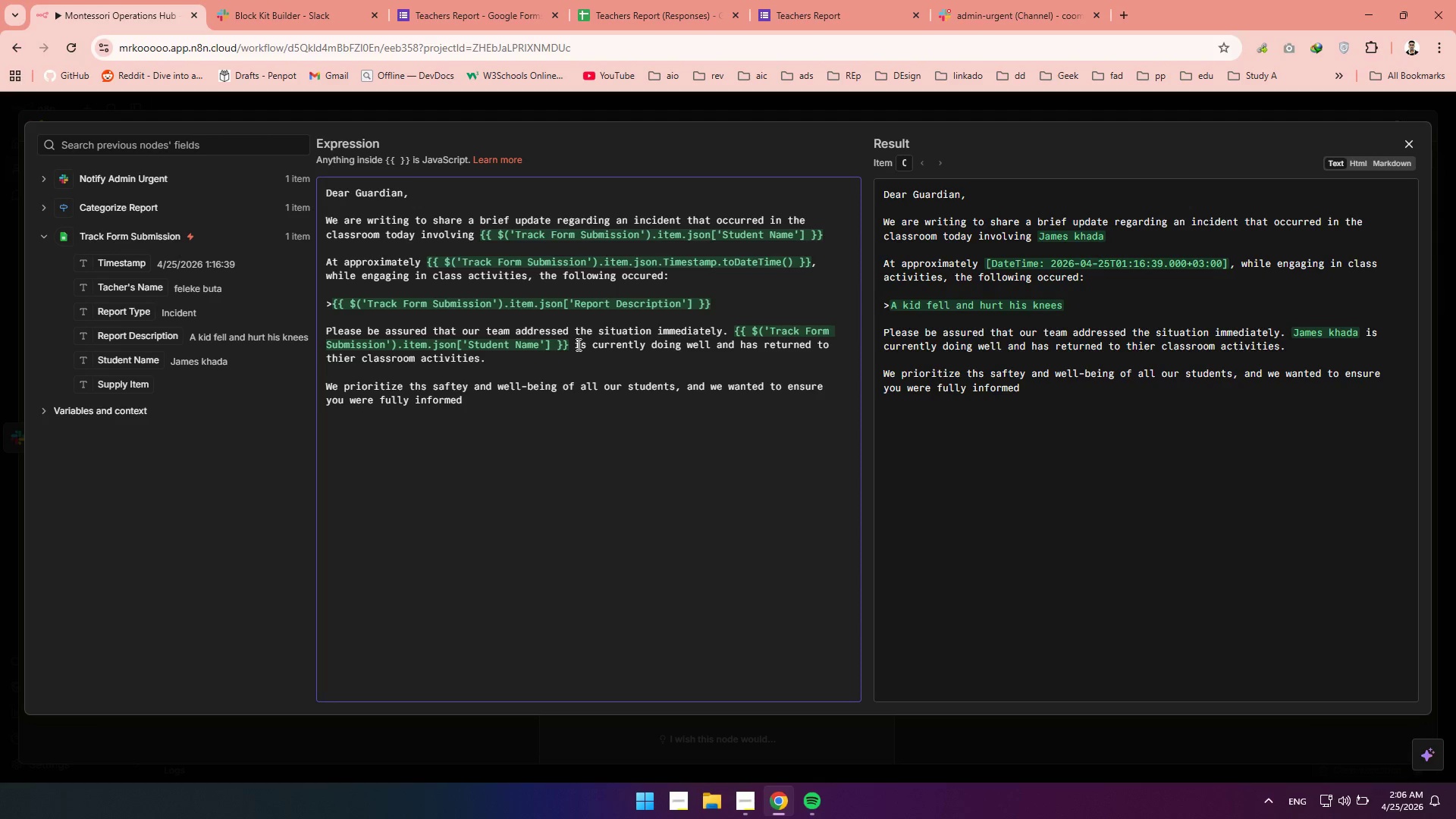 
type(of ther day's event )
key(Backspace)
type(s. Please feel free to reach out to us if you have any questions or would like to )
 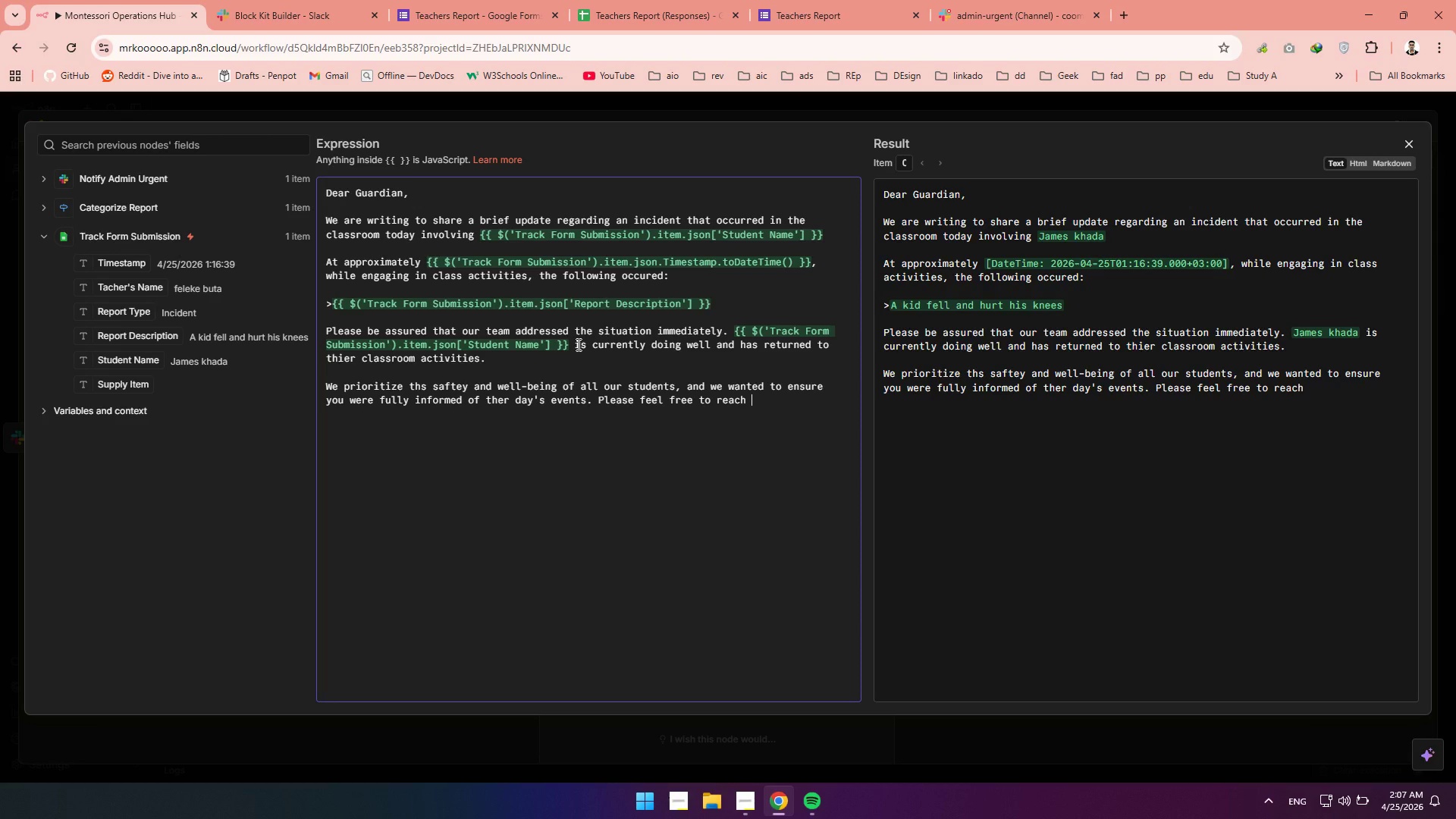 
type(discuss)
 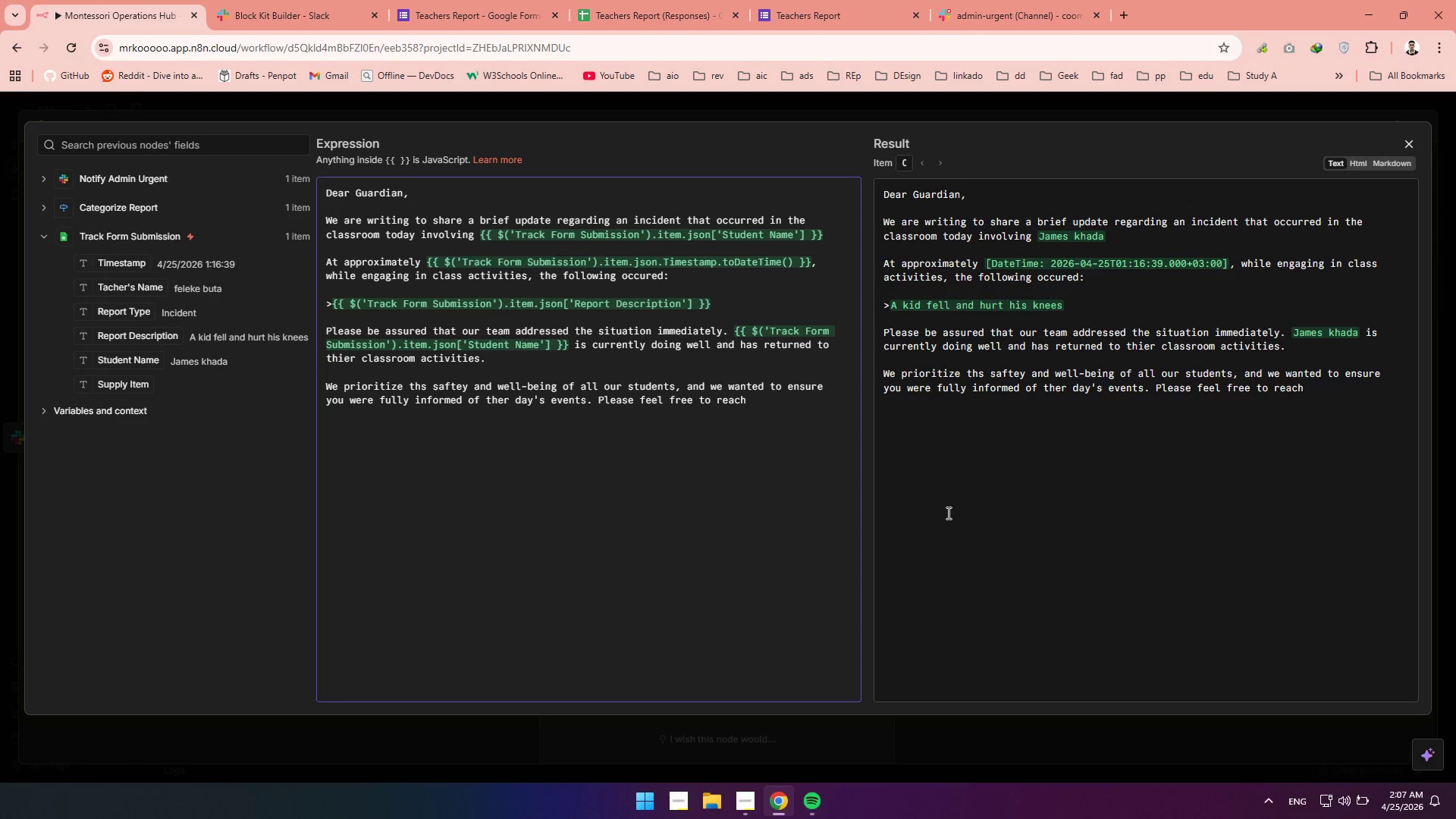 
left_click([770, 406])
 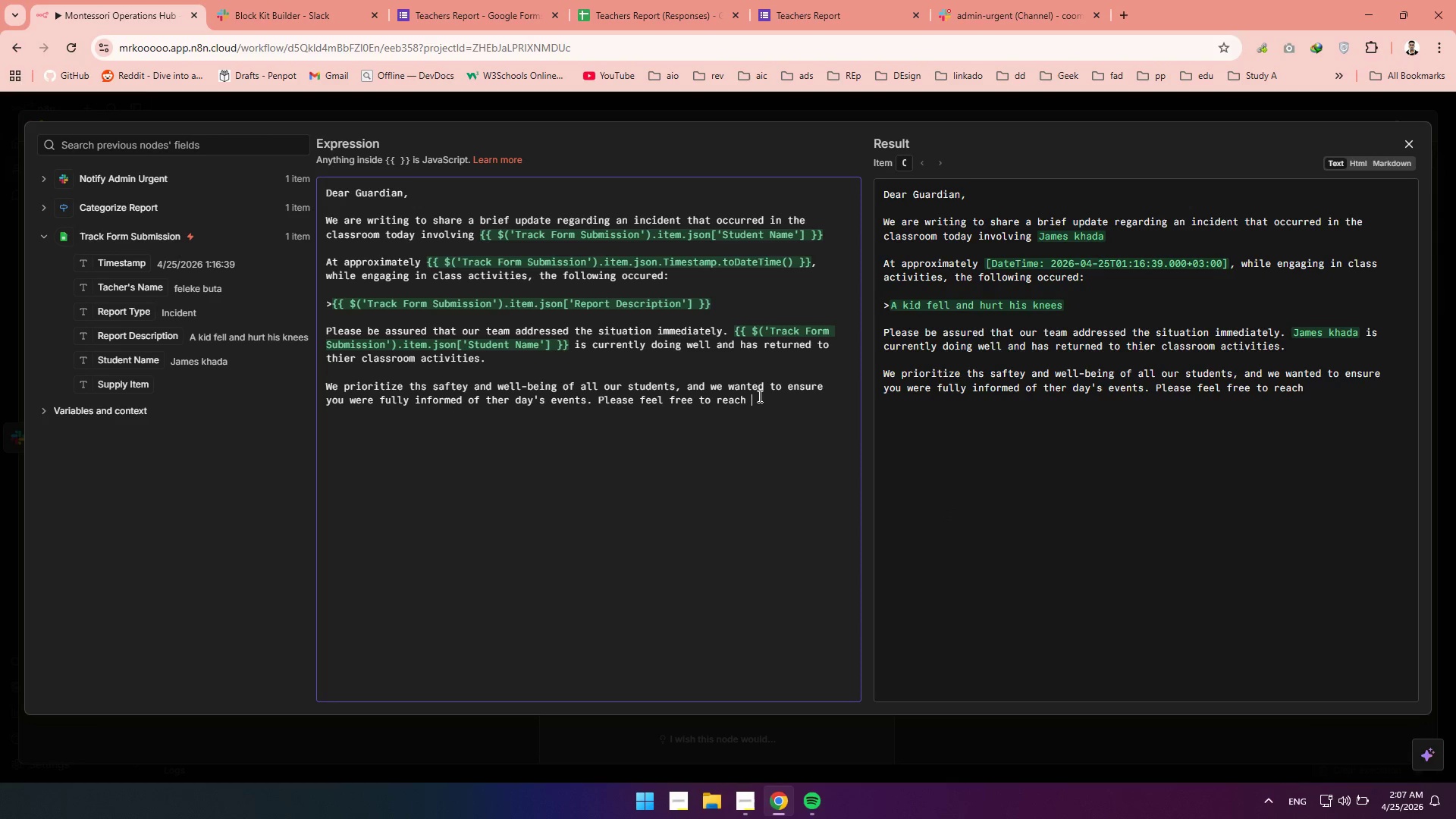 
left_click([758, 396])
 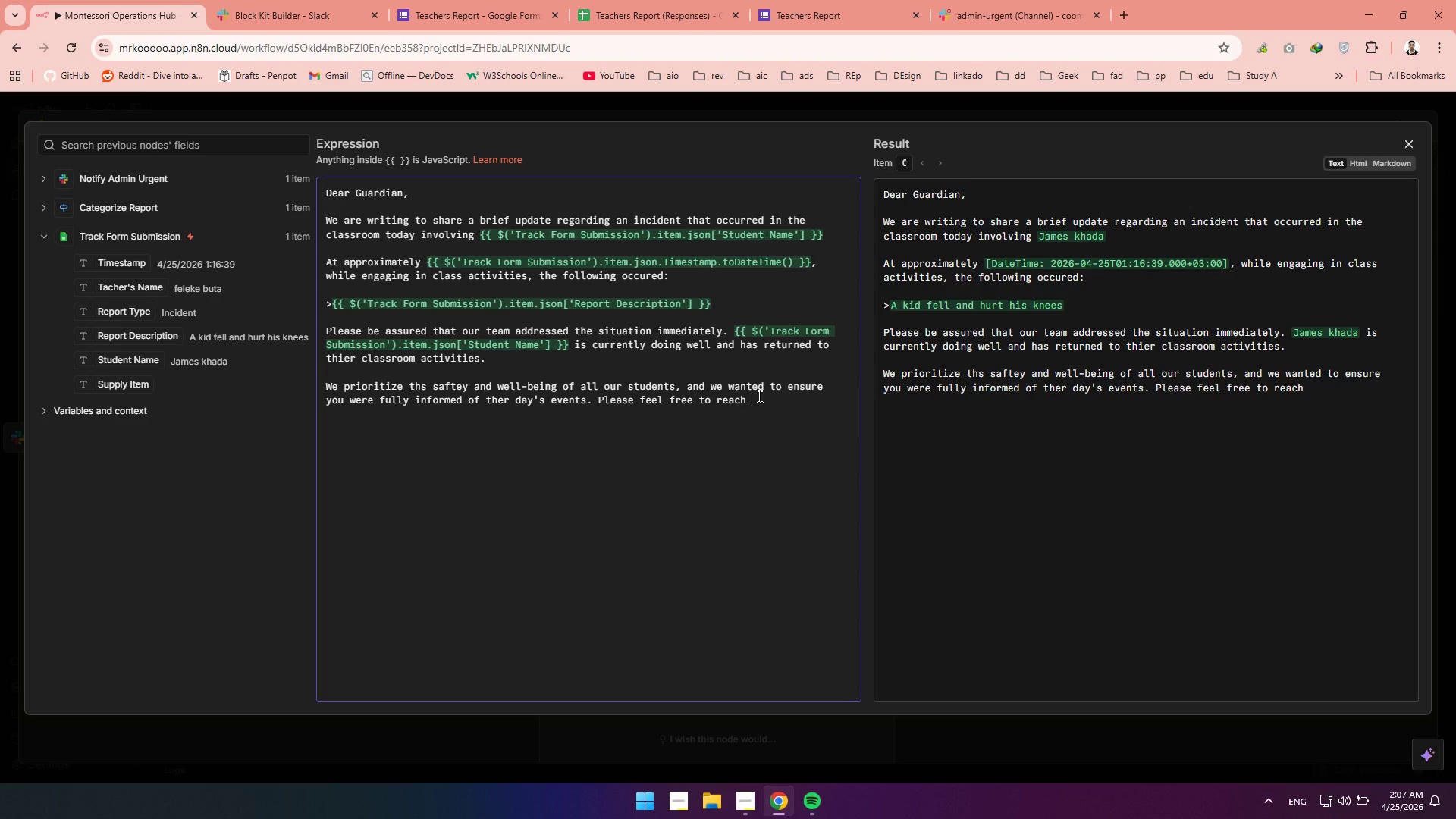 
type(out)
 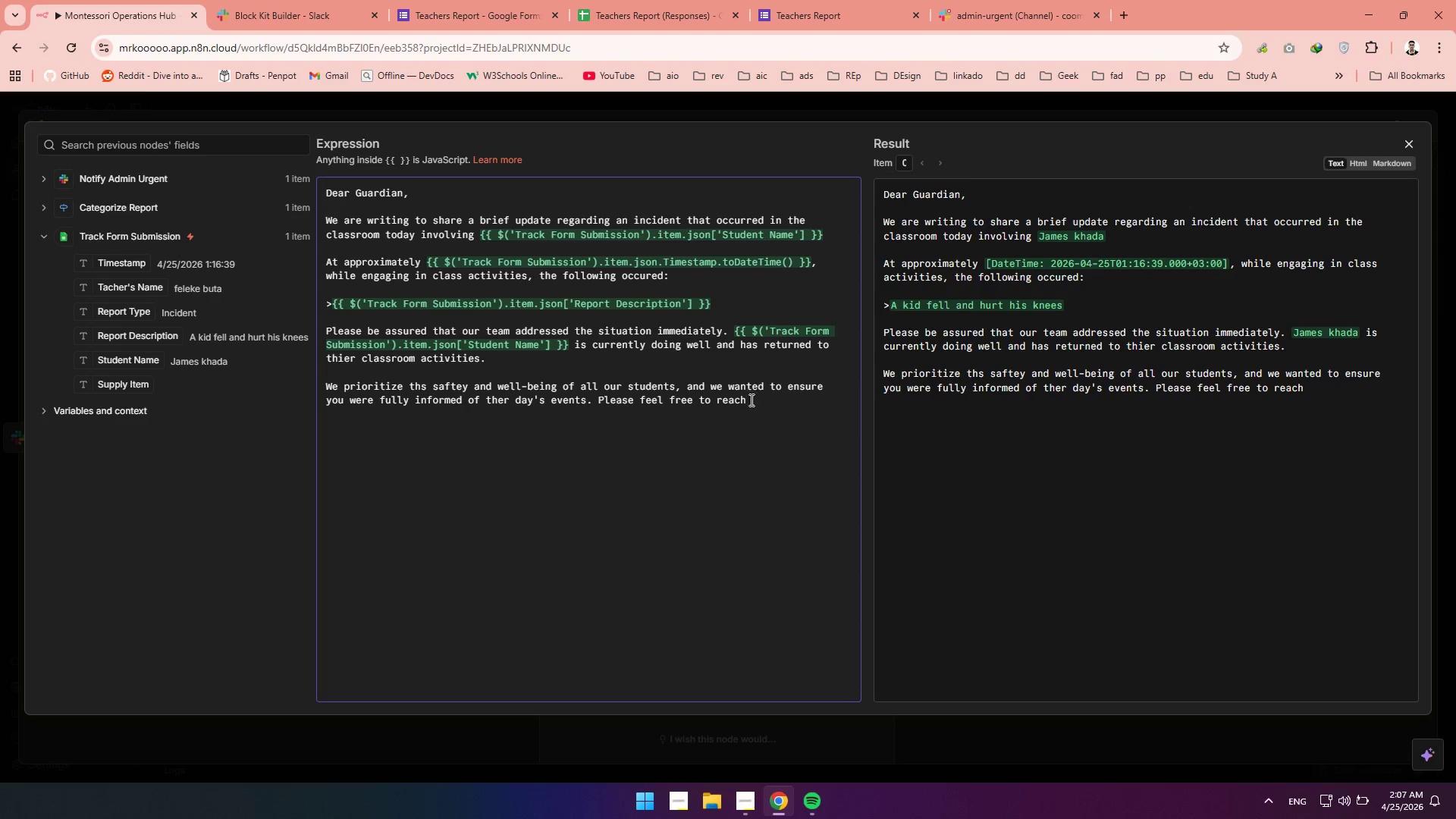 
left_click([746, 403])
 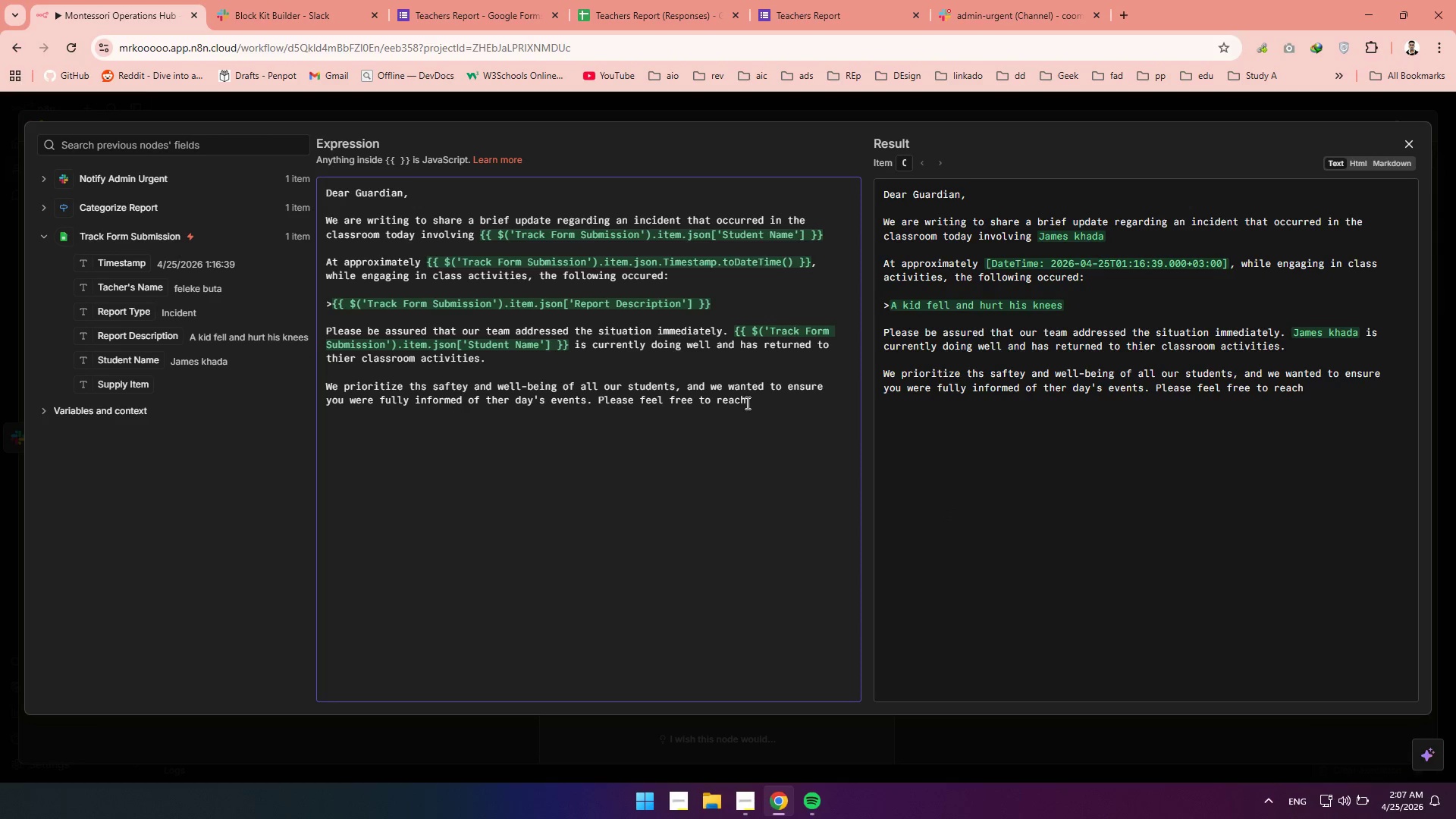 
type( out )
 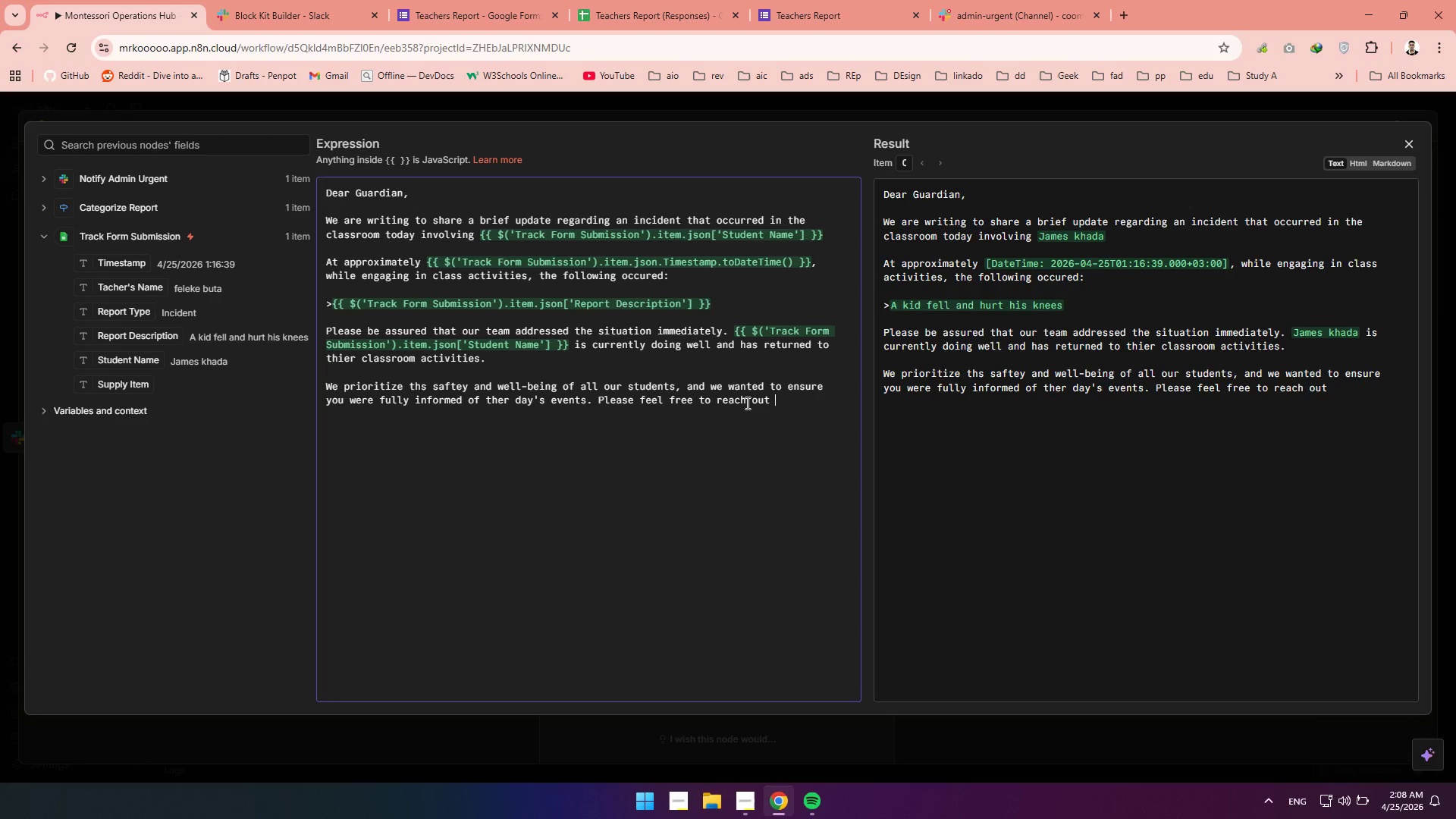 
wait(38.75)
 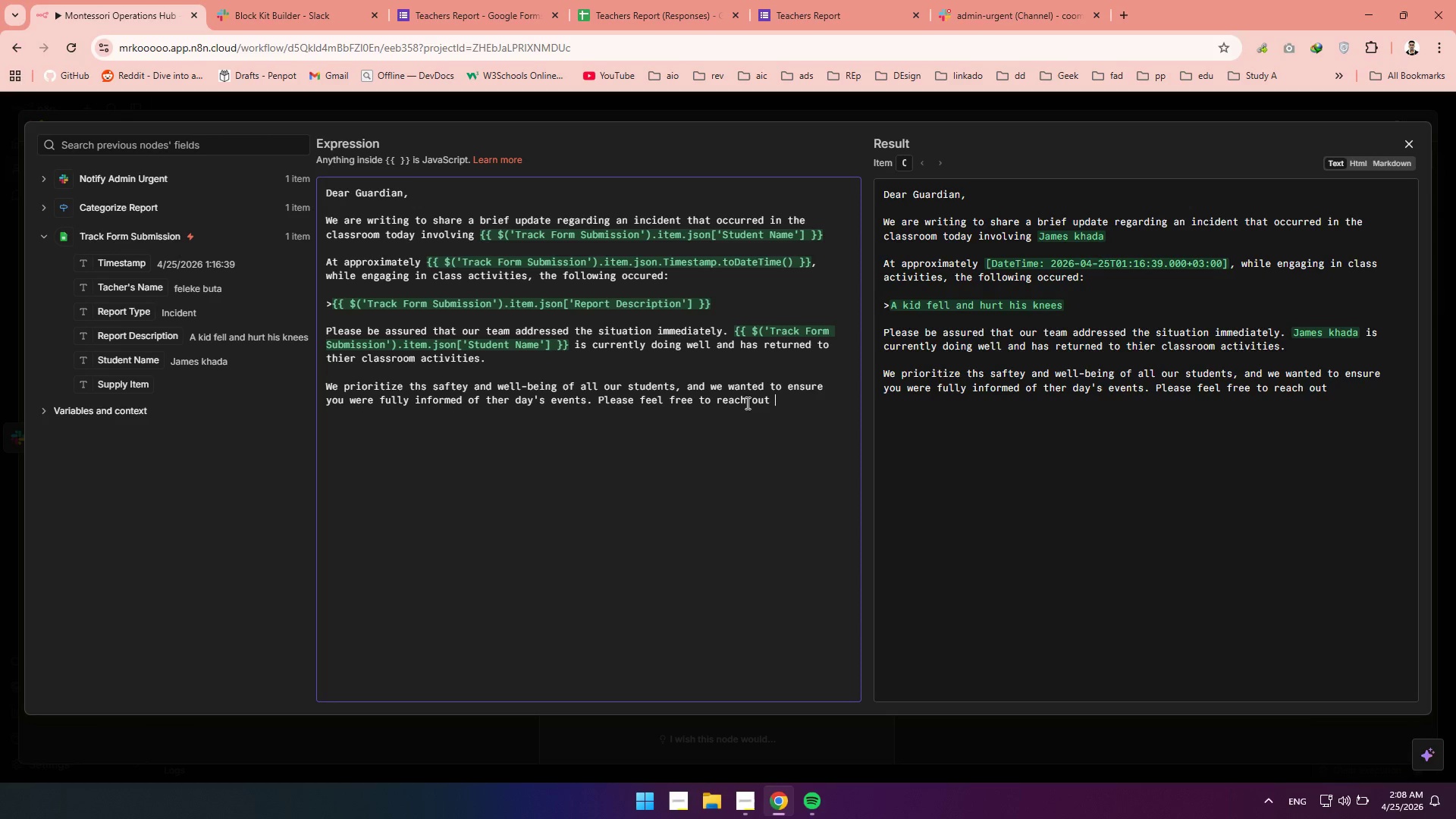 
type(to us if you have any question)
 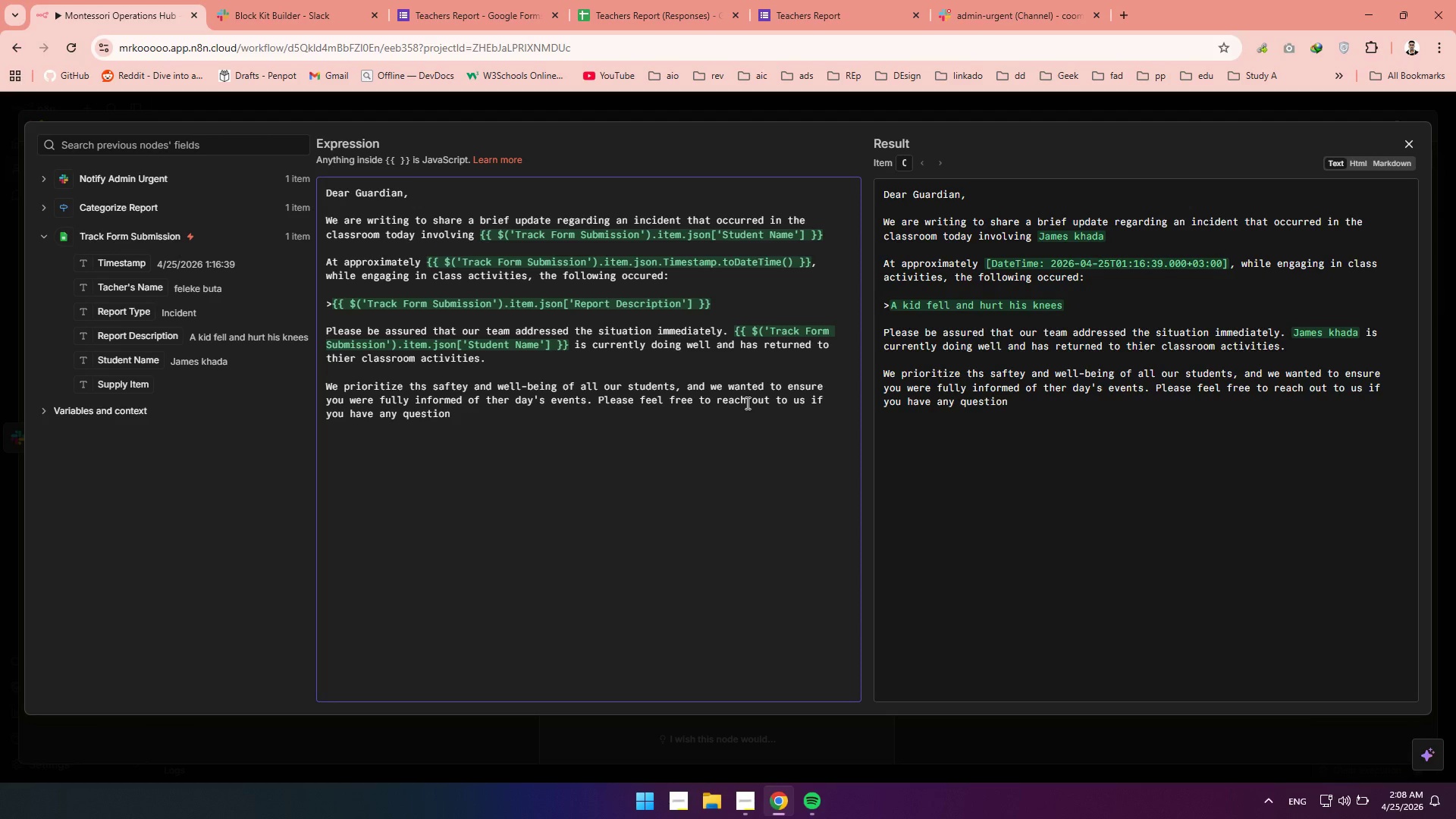 
type( or would like )
 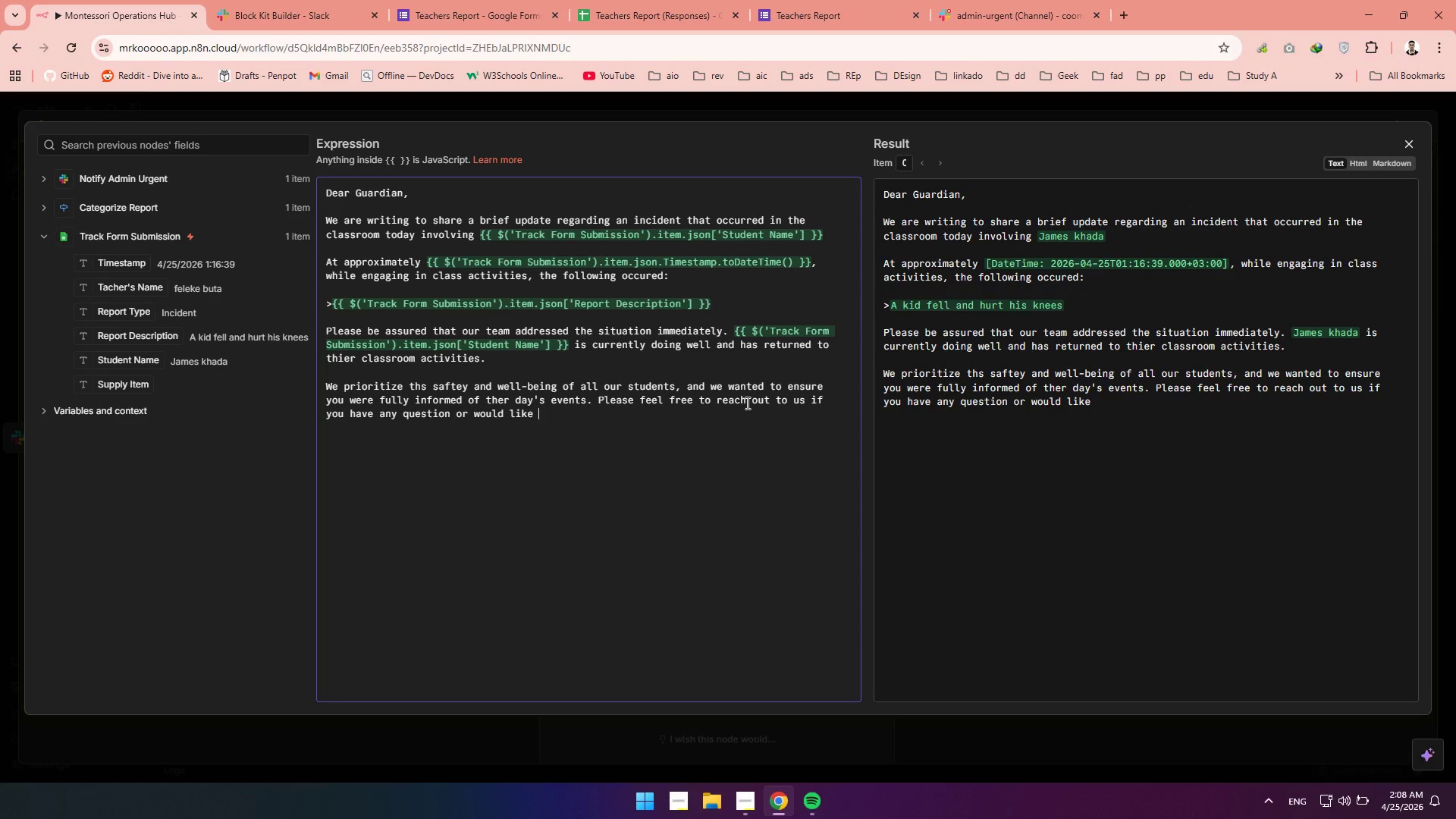 
wait(9.25)
 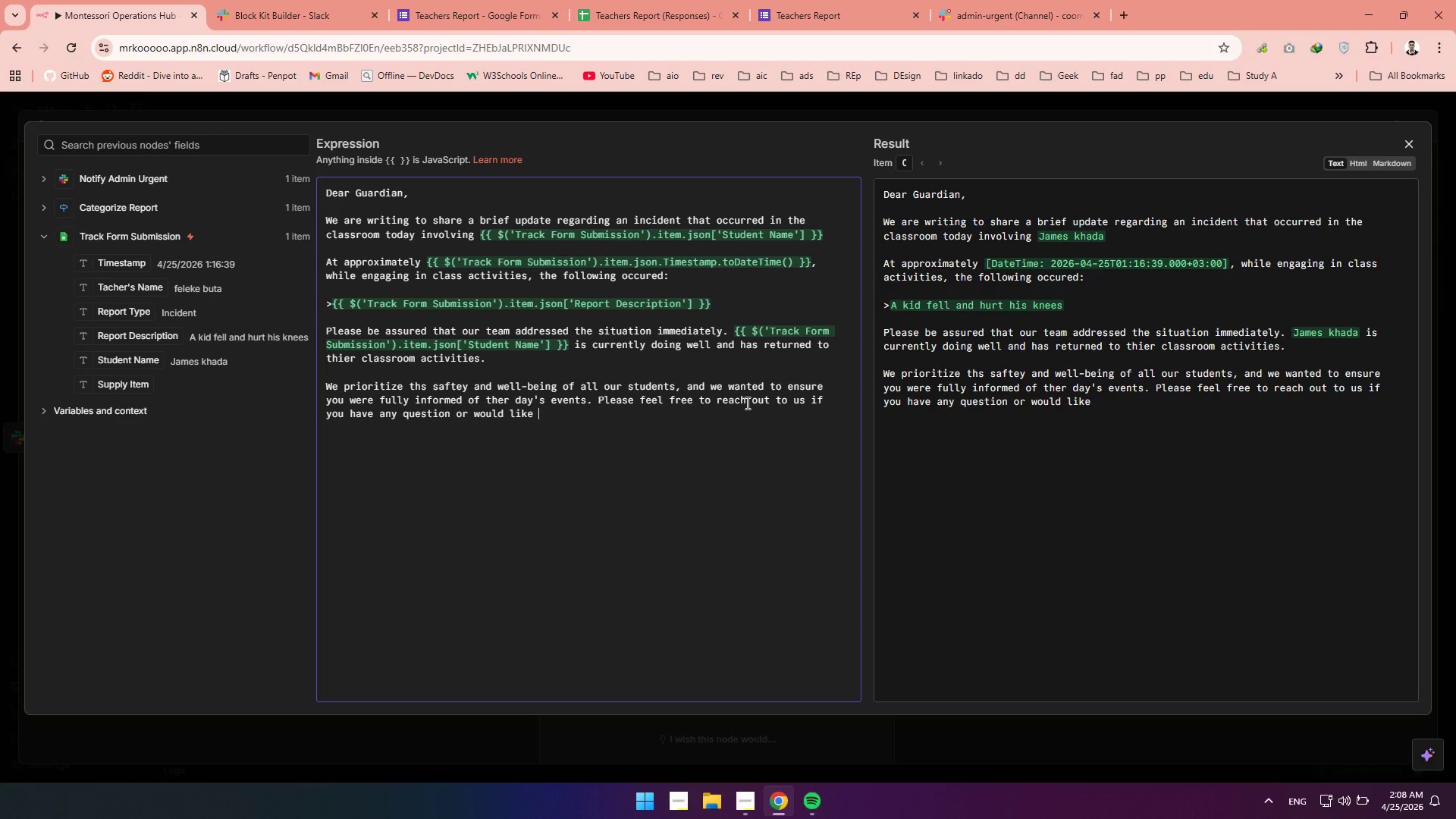 
type(to discuss this further at )
key(Backspace)
type( pcikj)
key(Backspace)
type(-up time.)
 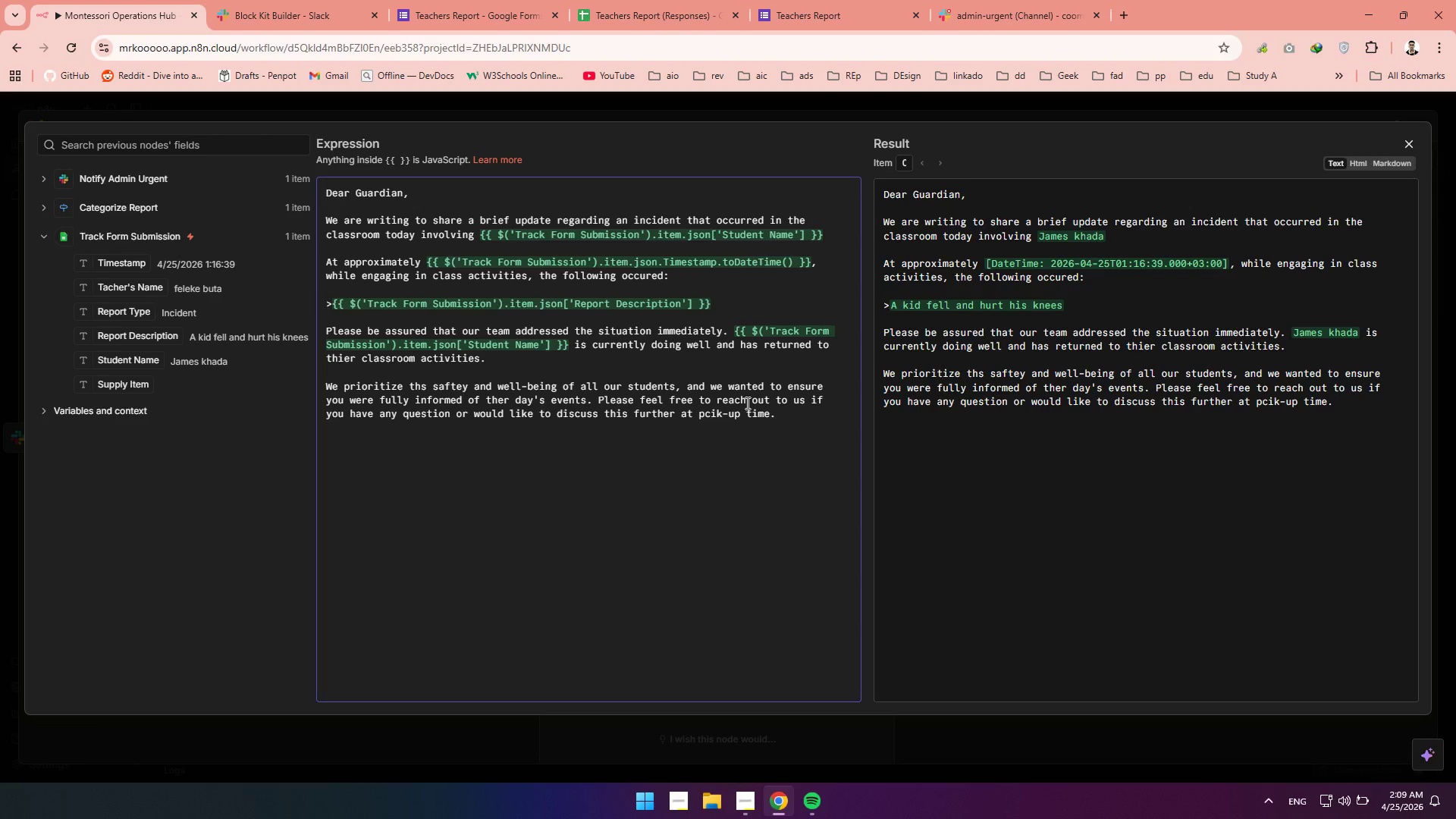 
key(Enter)
 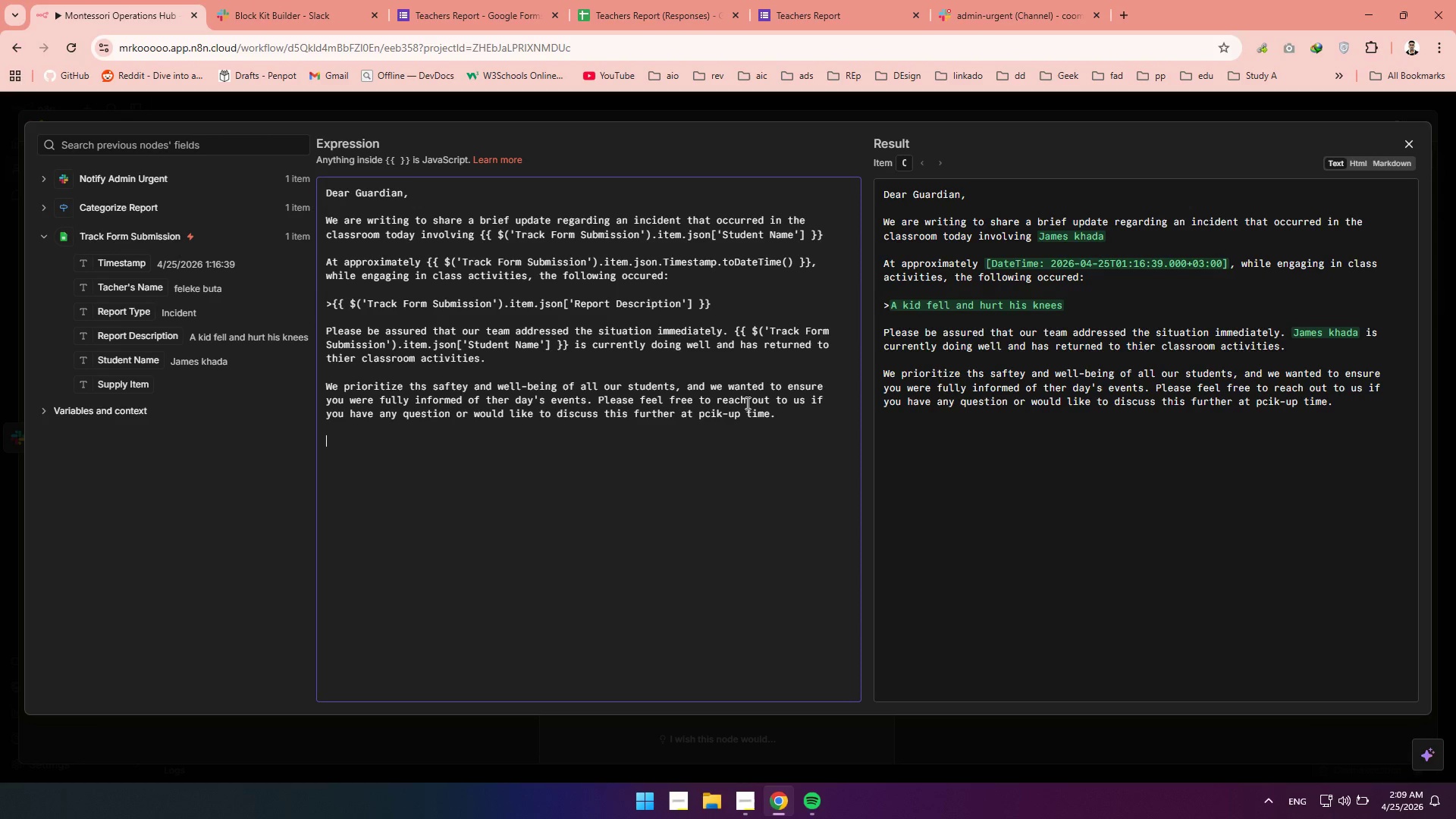 
key(Enter)
 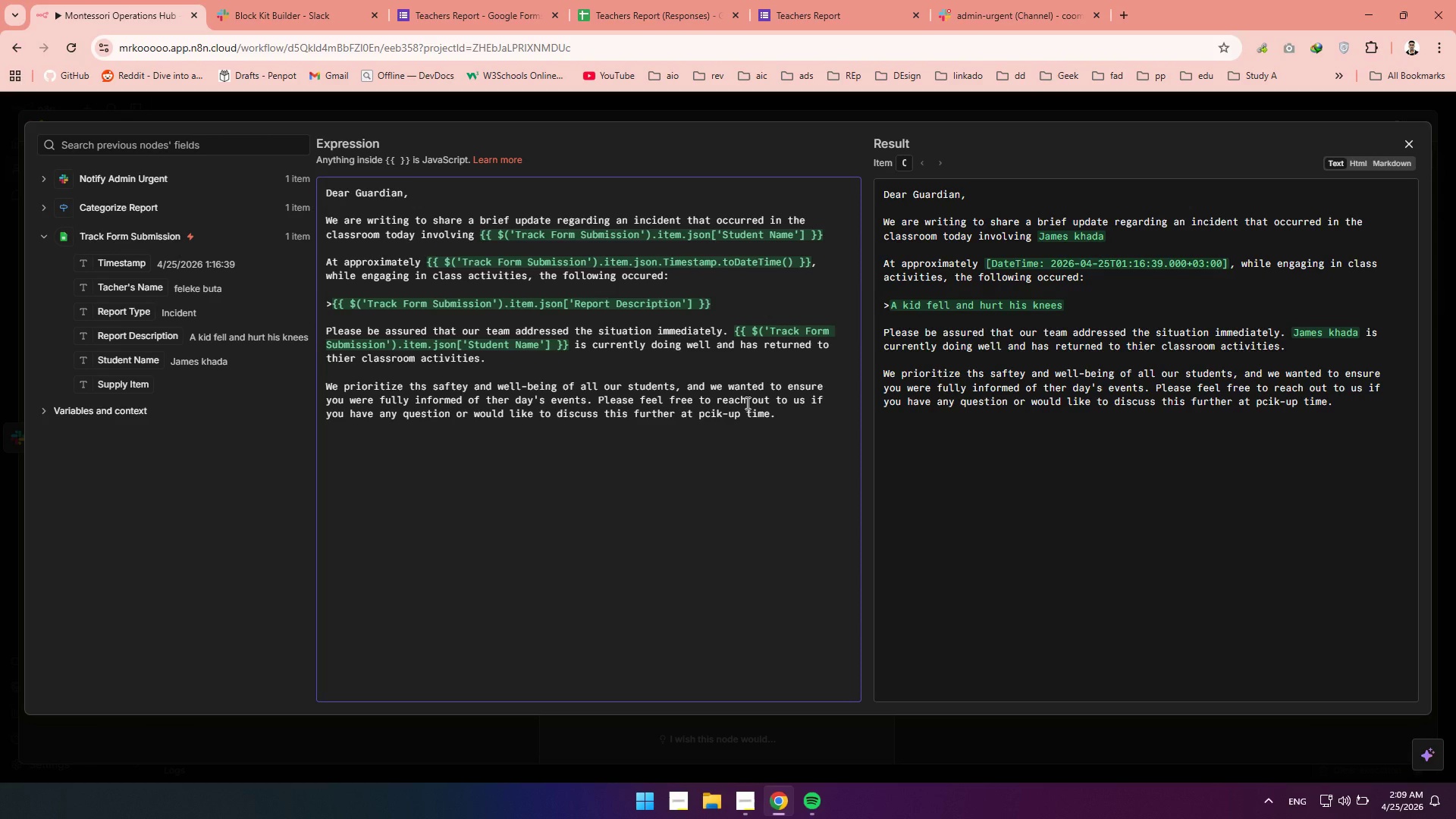 
hold_key(key=Enter, duration=0.5)
 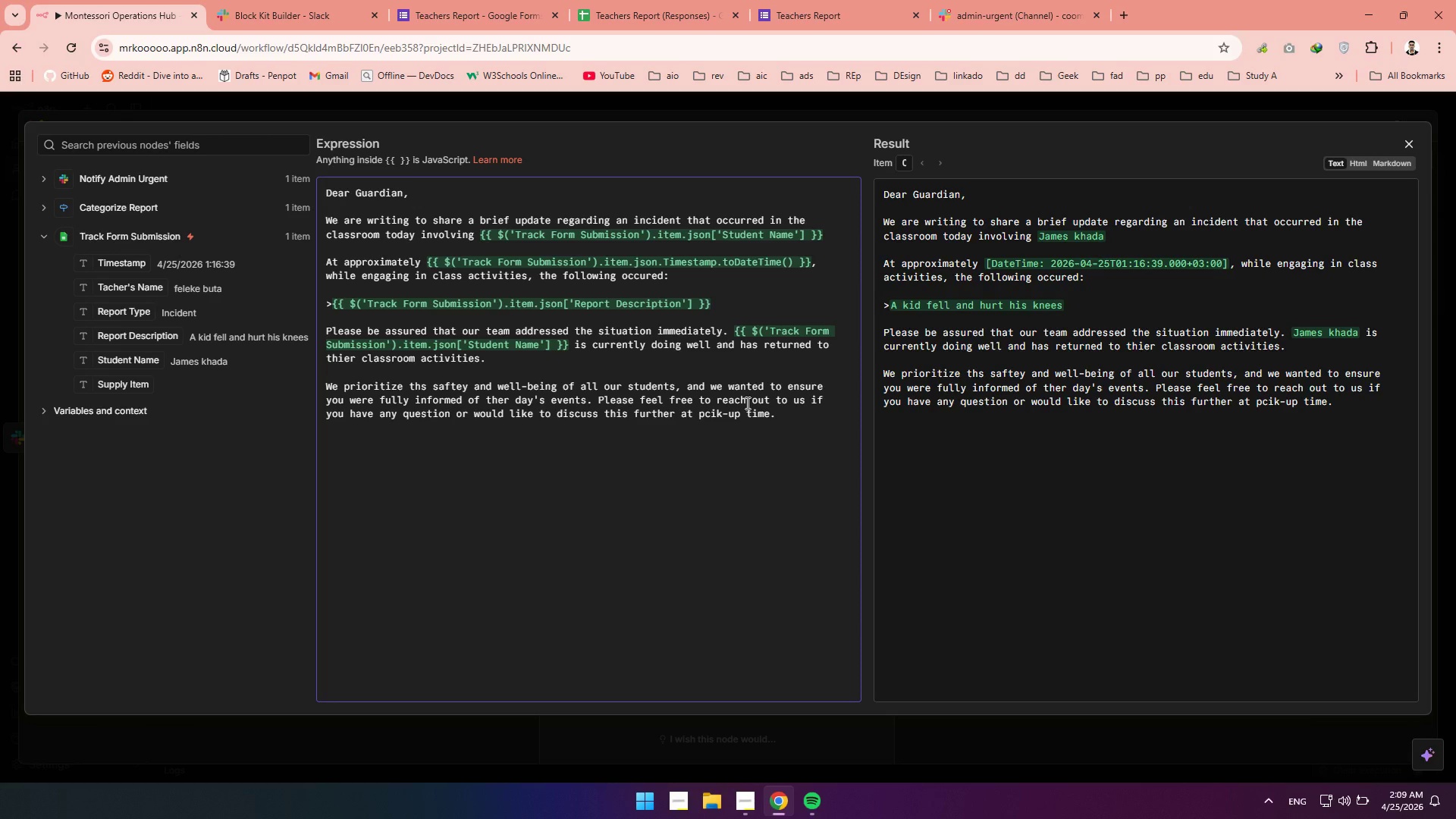 
key(Q)
 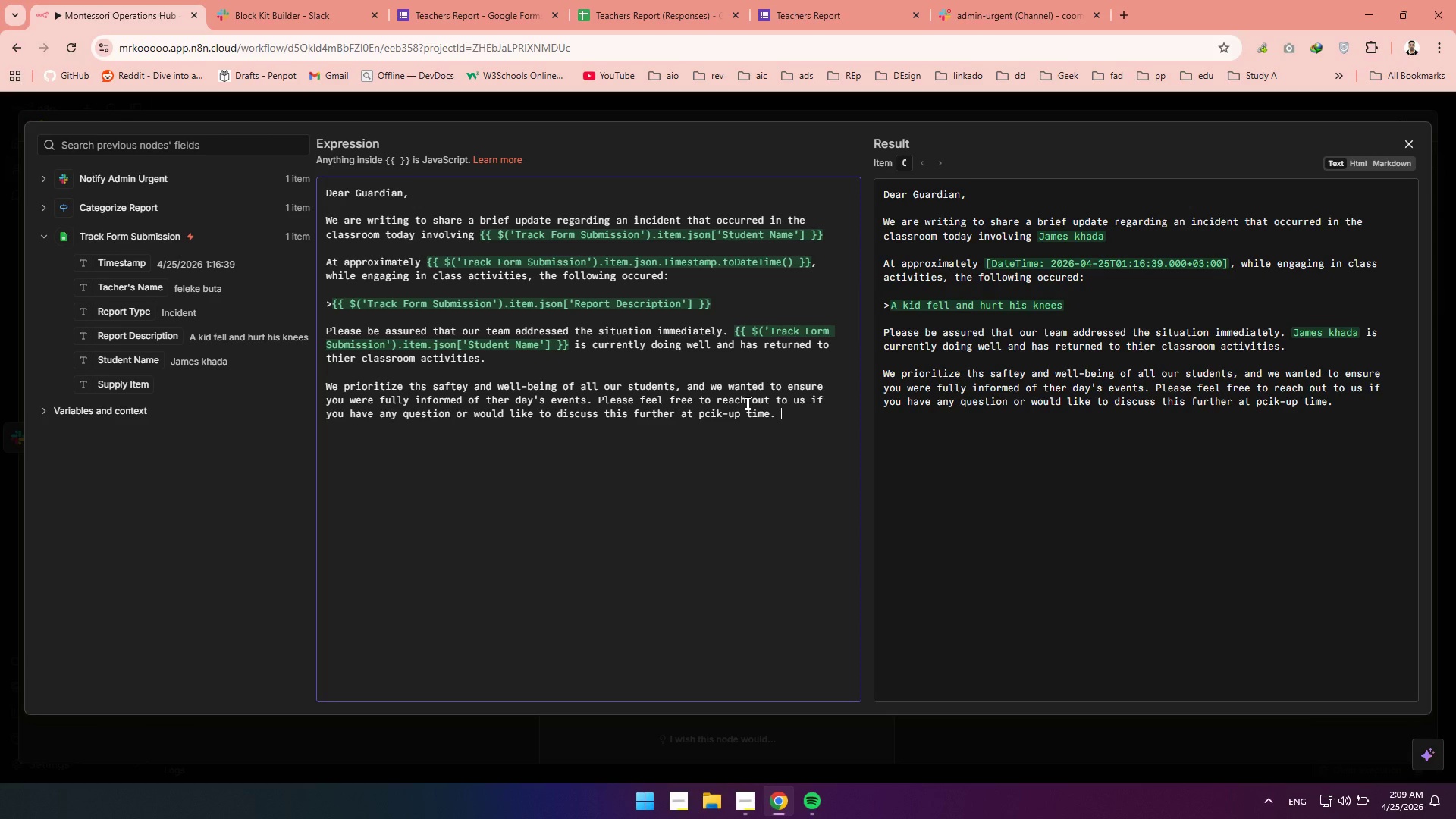 
key(Enter)
 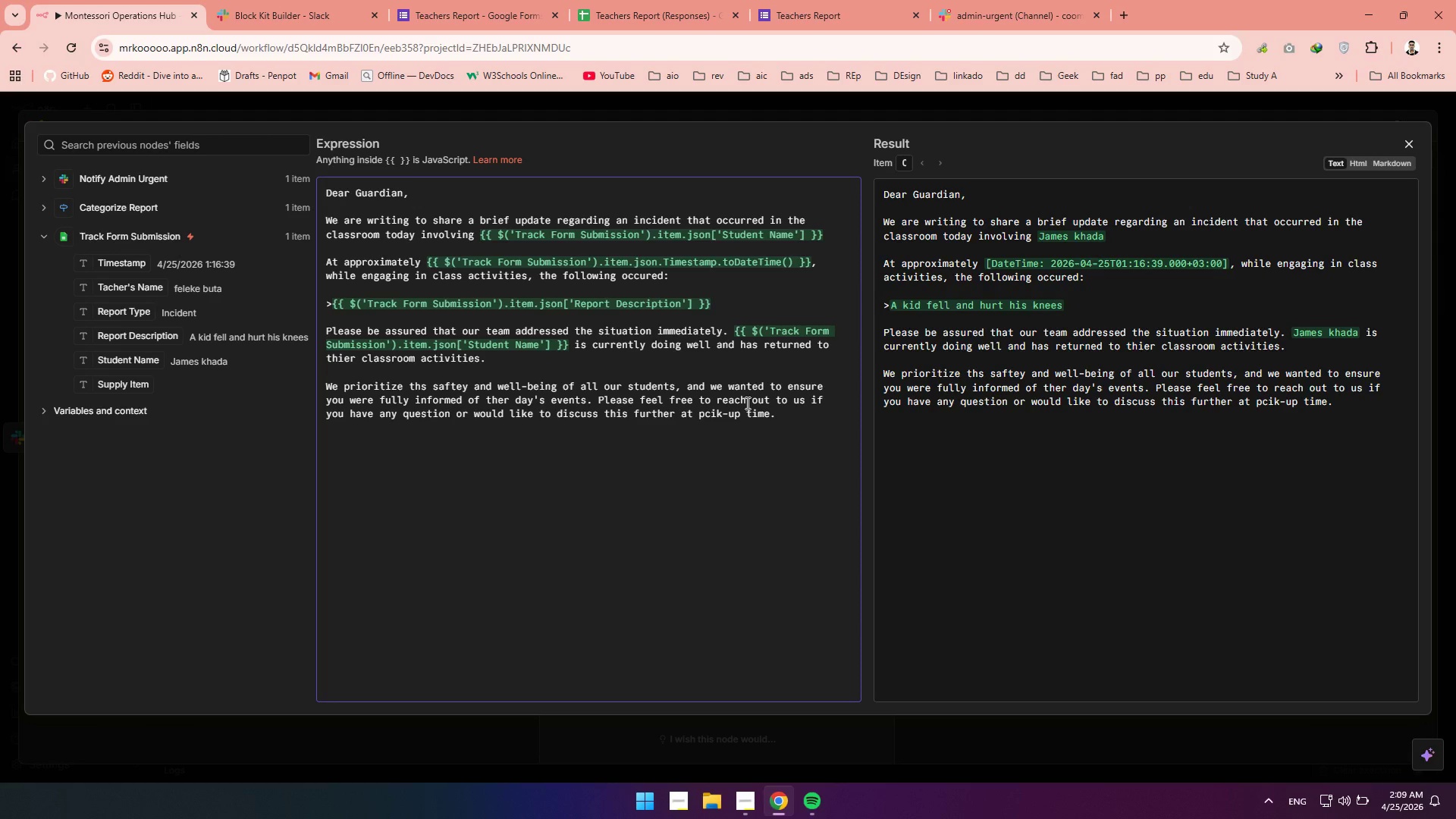 
key(Enter)
 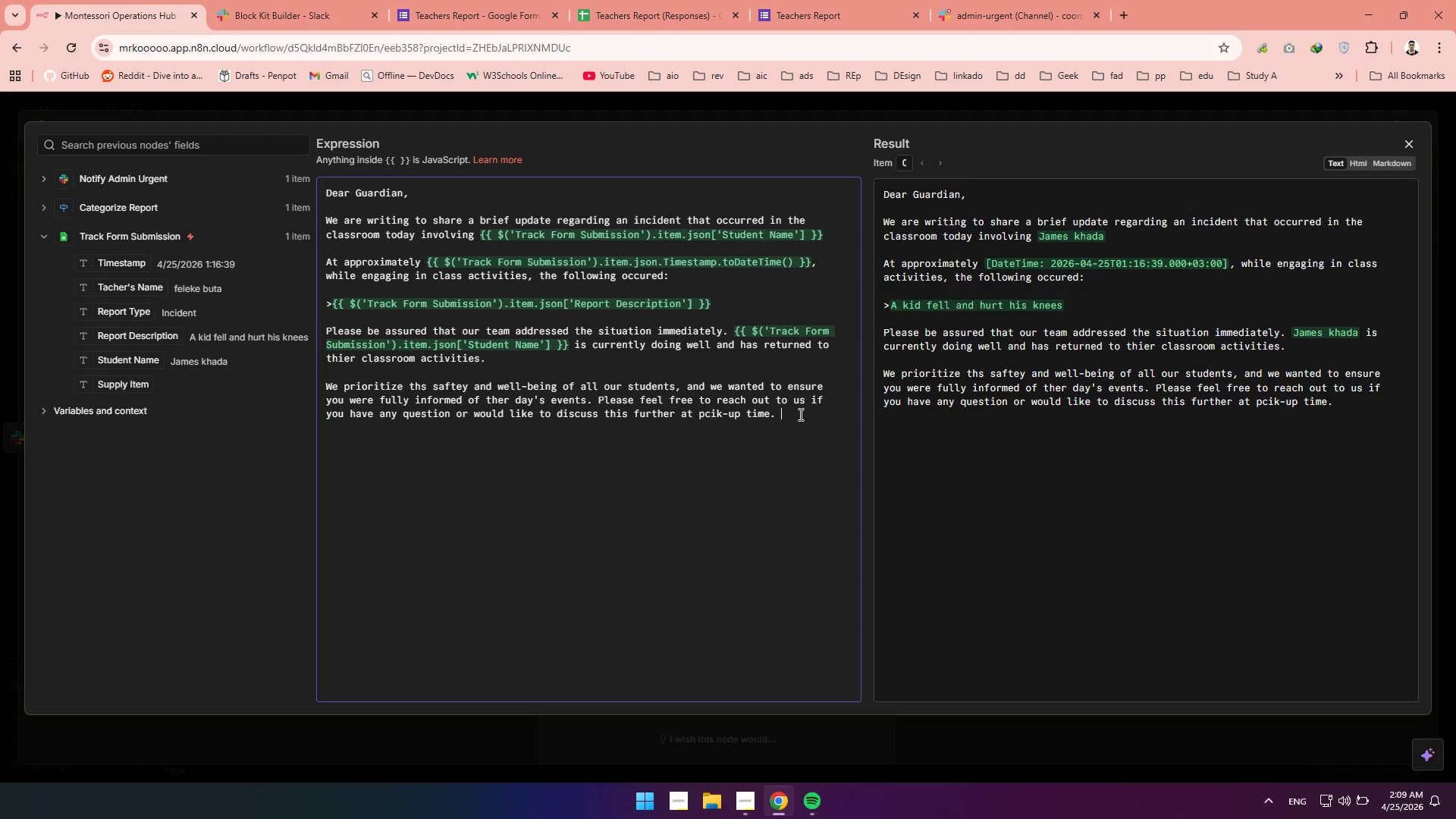 
left_click([795, 414])
 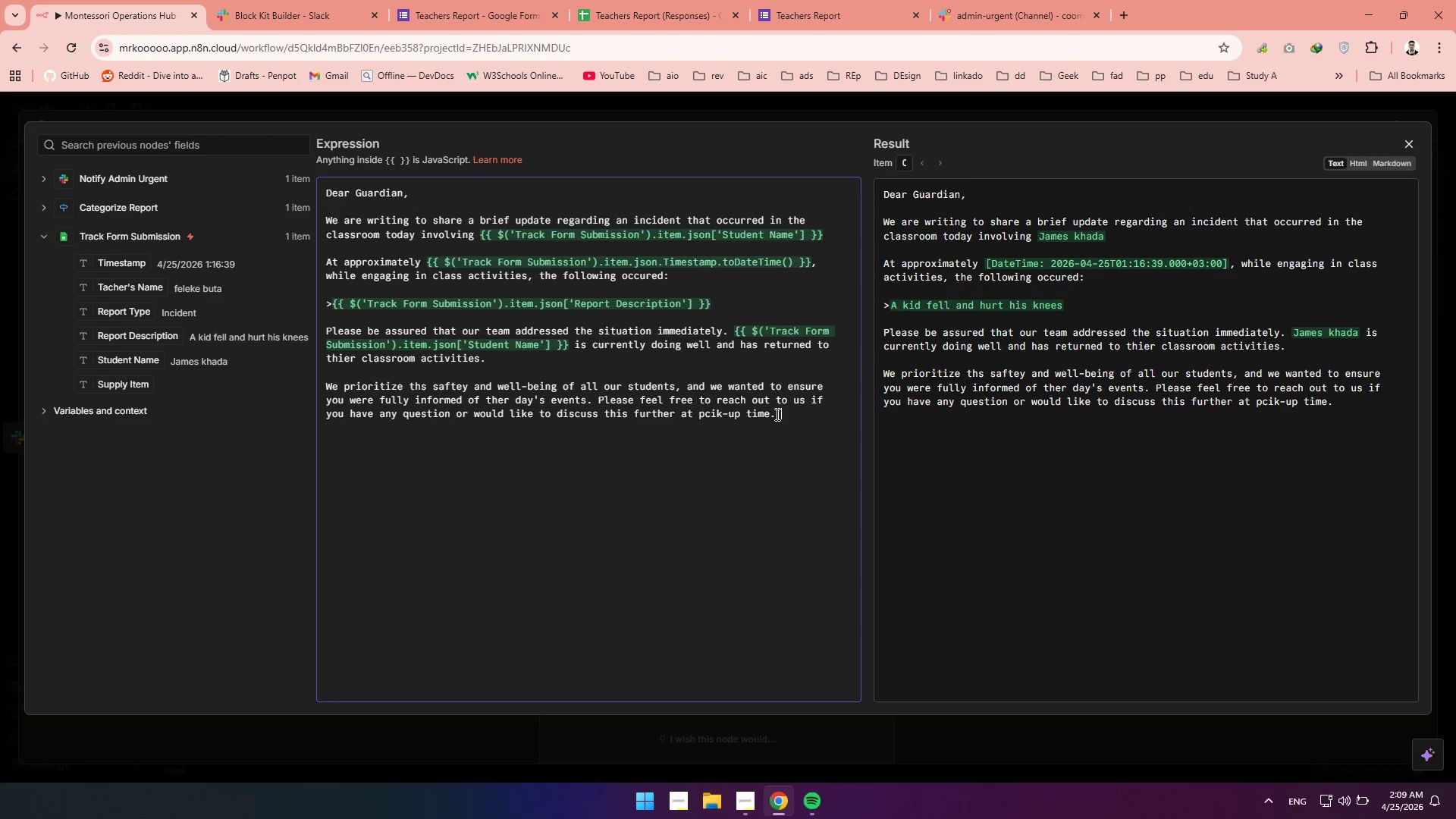 
left_click([776, 414])
 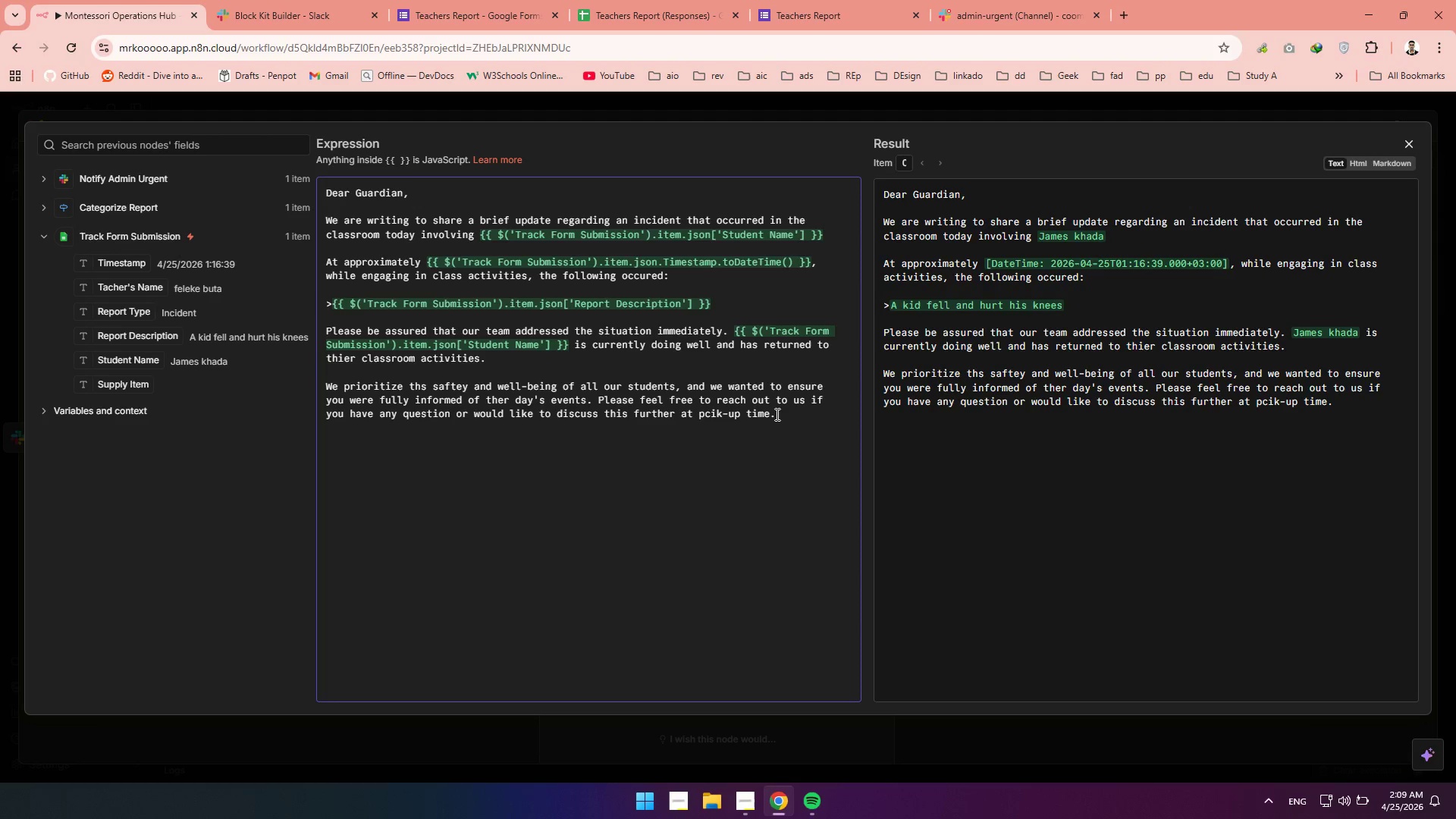 
key(Enter)
 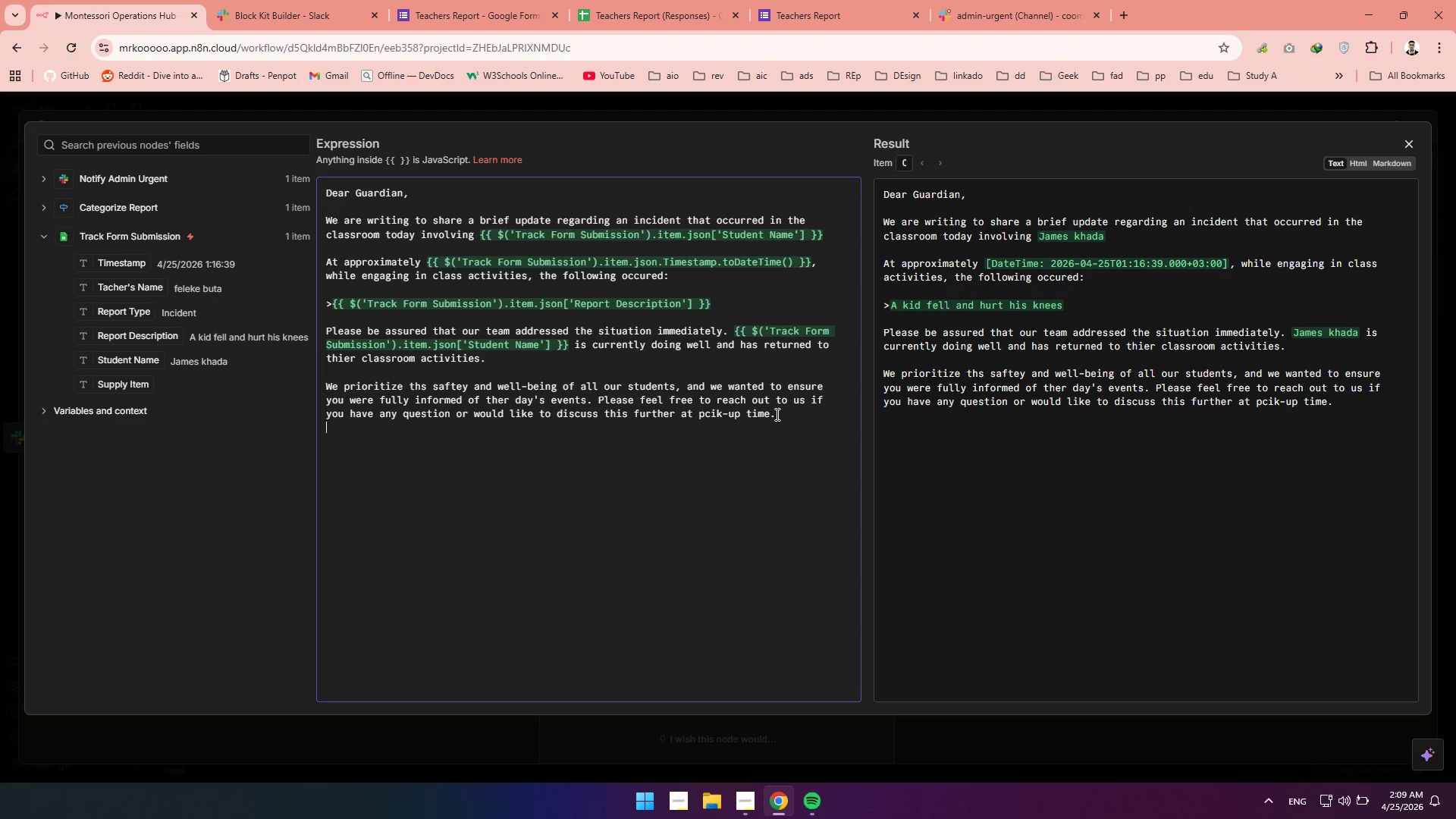 
key(Enter)
 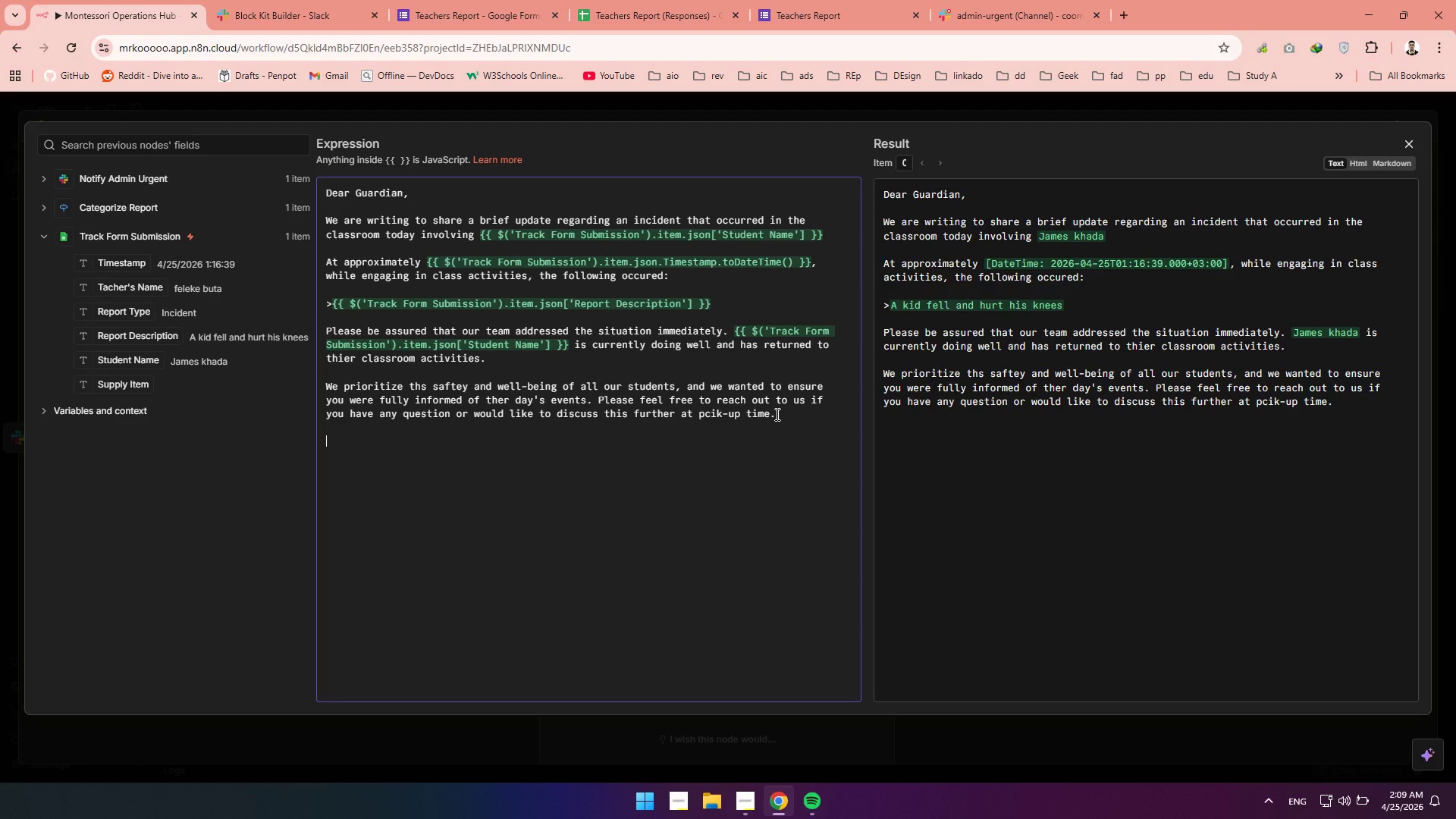 
type(Warmly)
 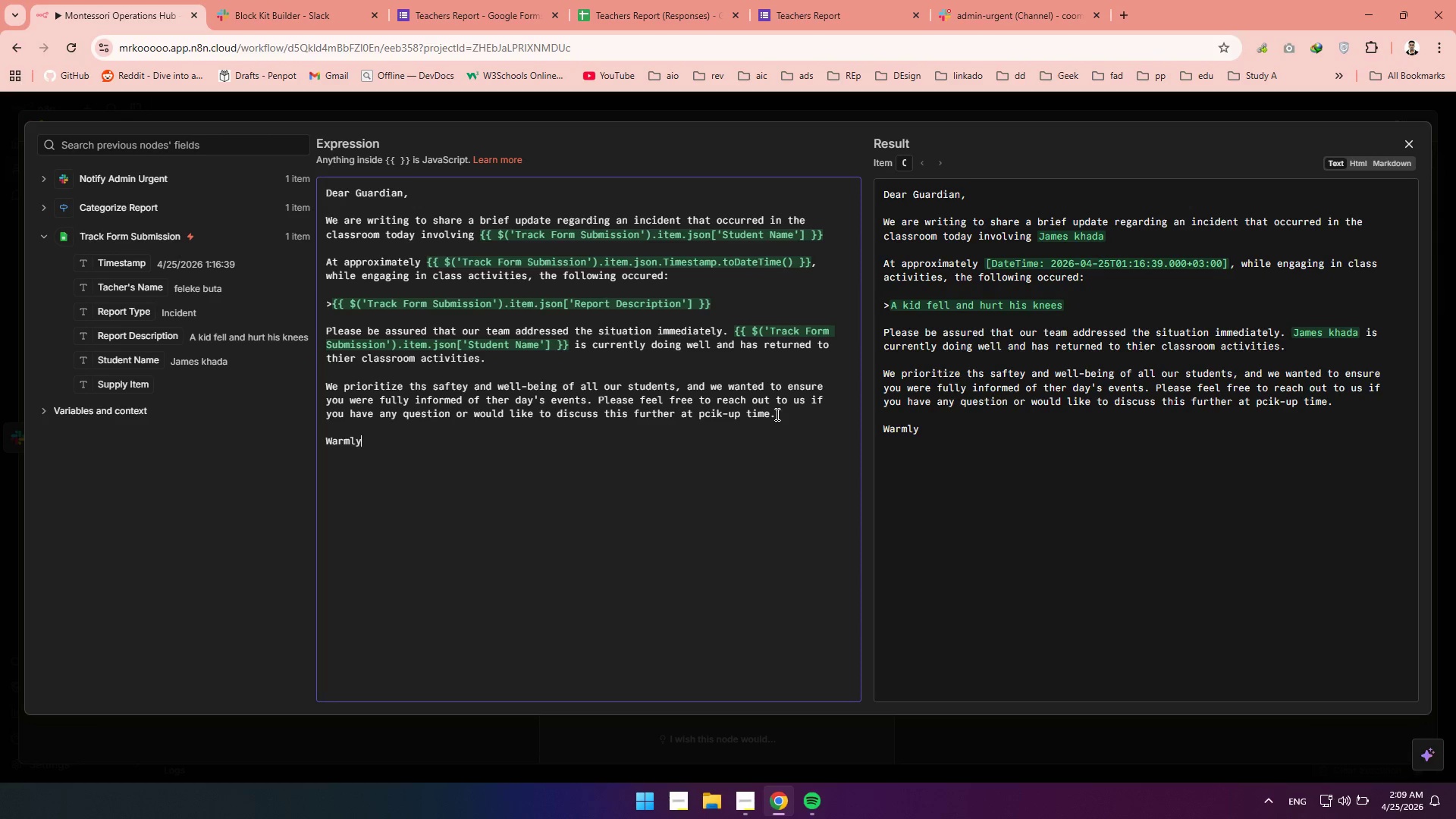 
key(Comma)
 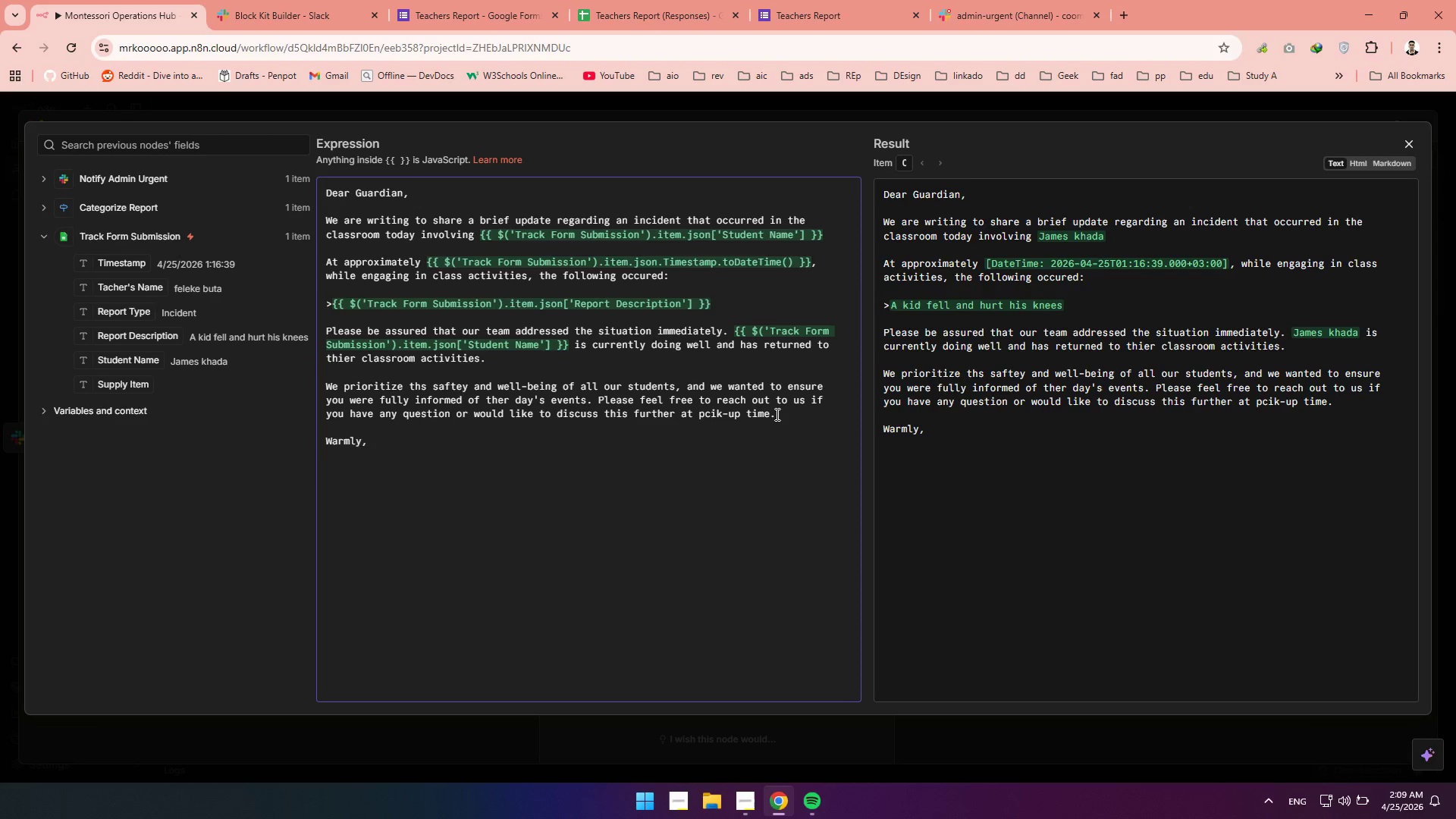 
key(Enter)
 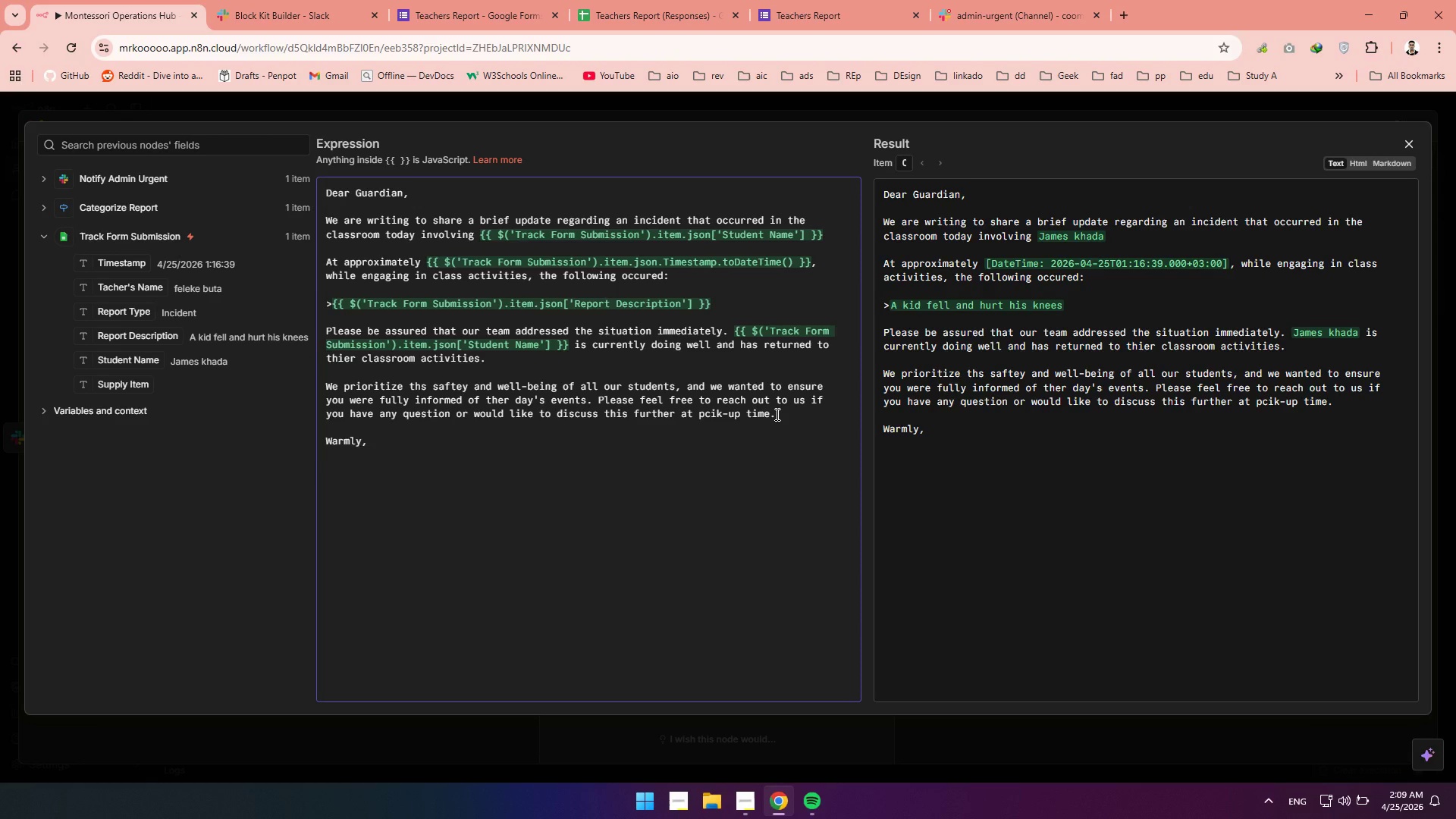 
key(Enter)
 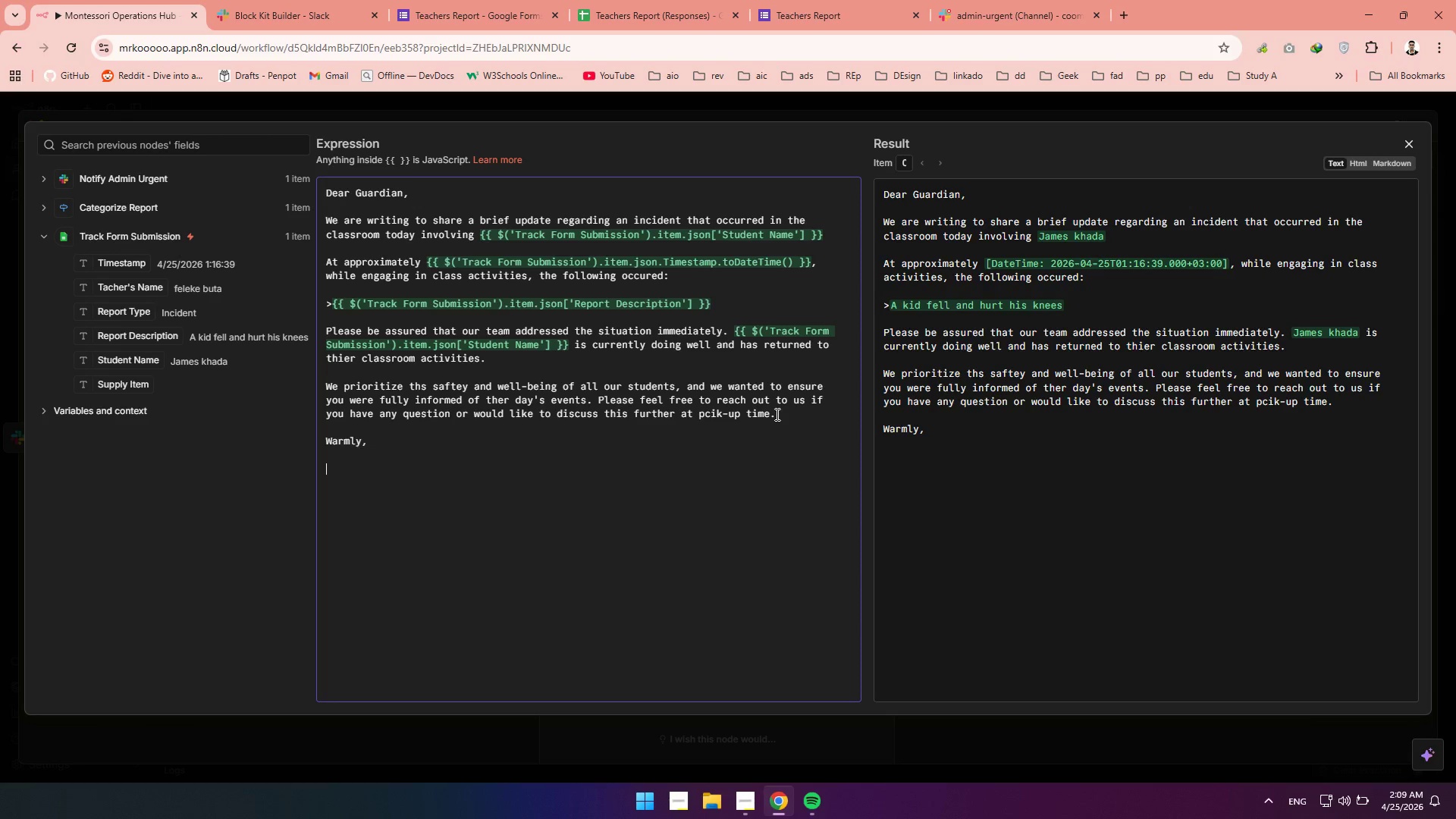 
type(the )
key(Backspace)
key(Backspace)
key(Backspace)
key(Backspace)
type(R)
key(Backspace)
type(The Mi)
key(Backspace)
type(on)
 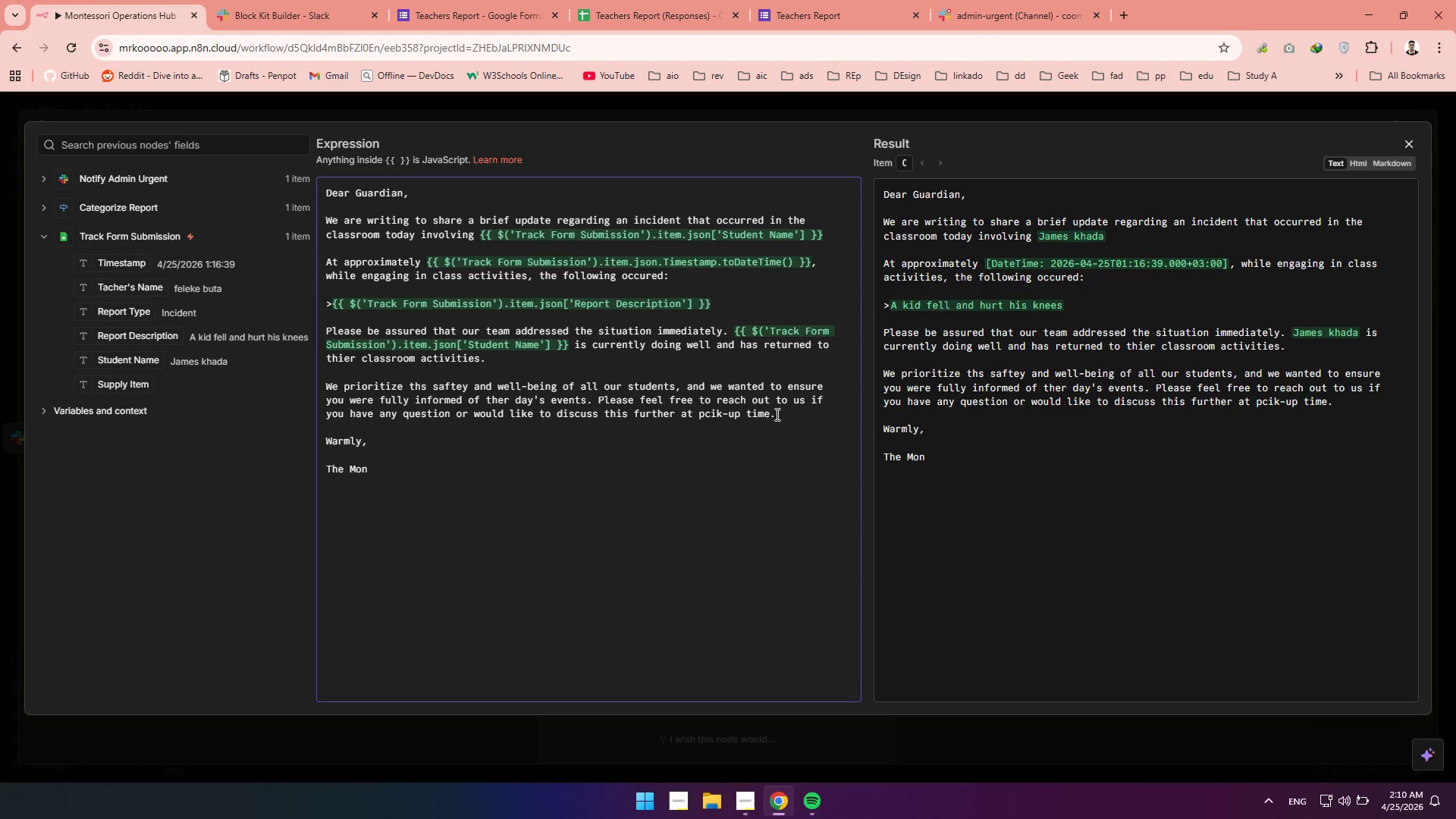 
type(tessori Team)
 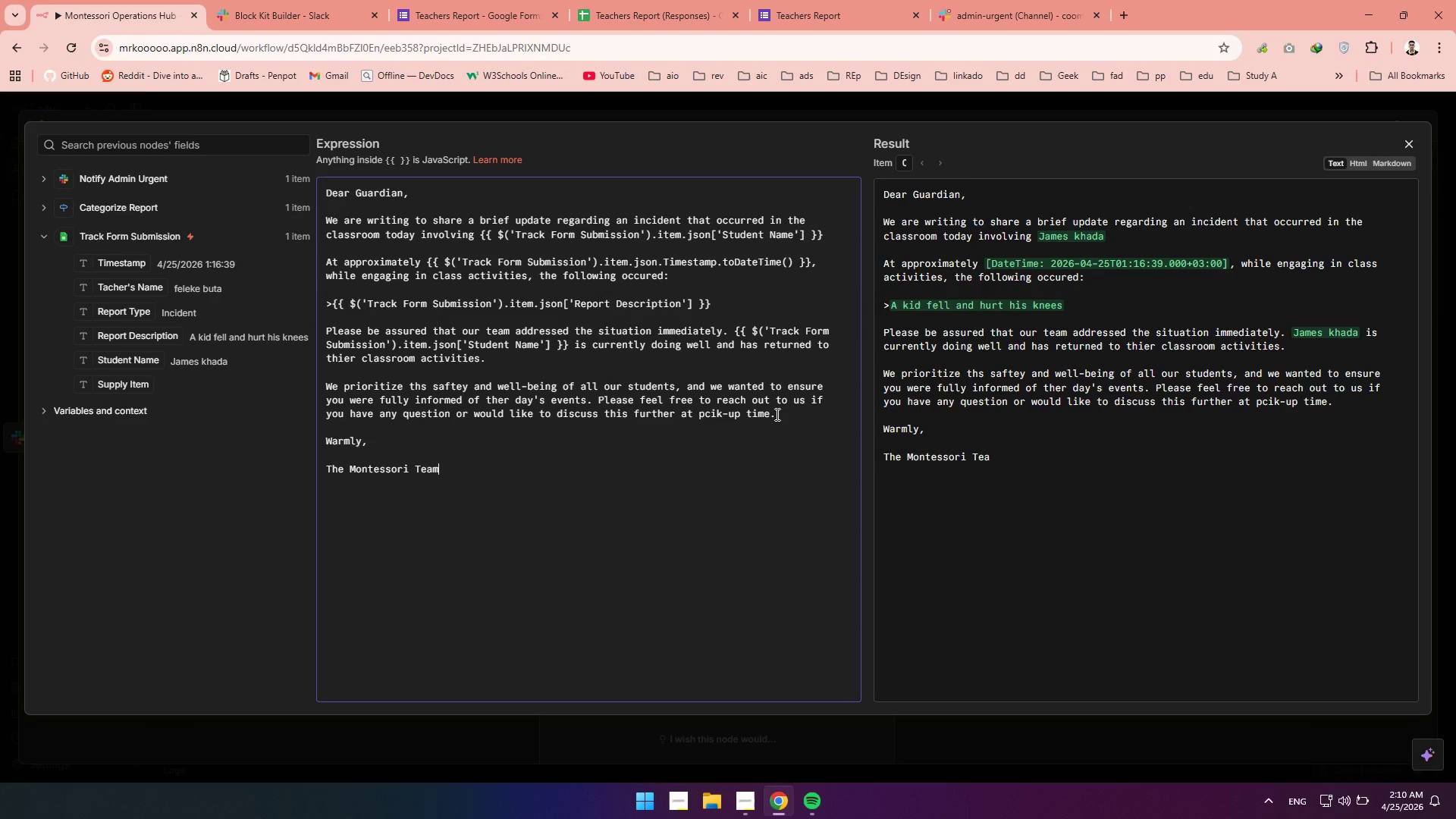 
wait(10.11)
 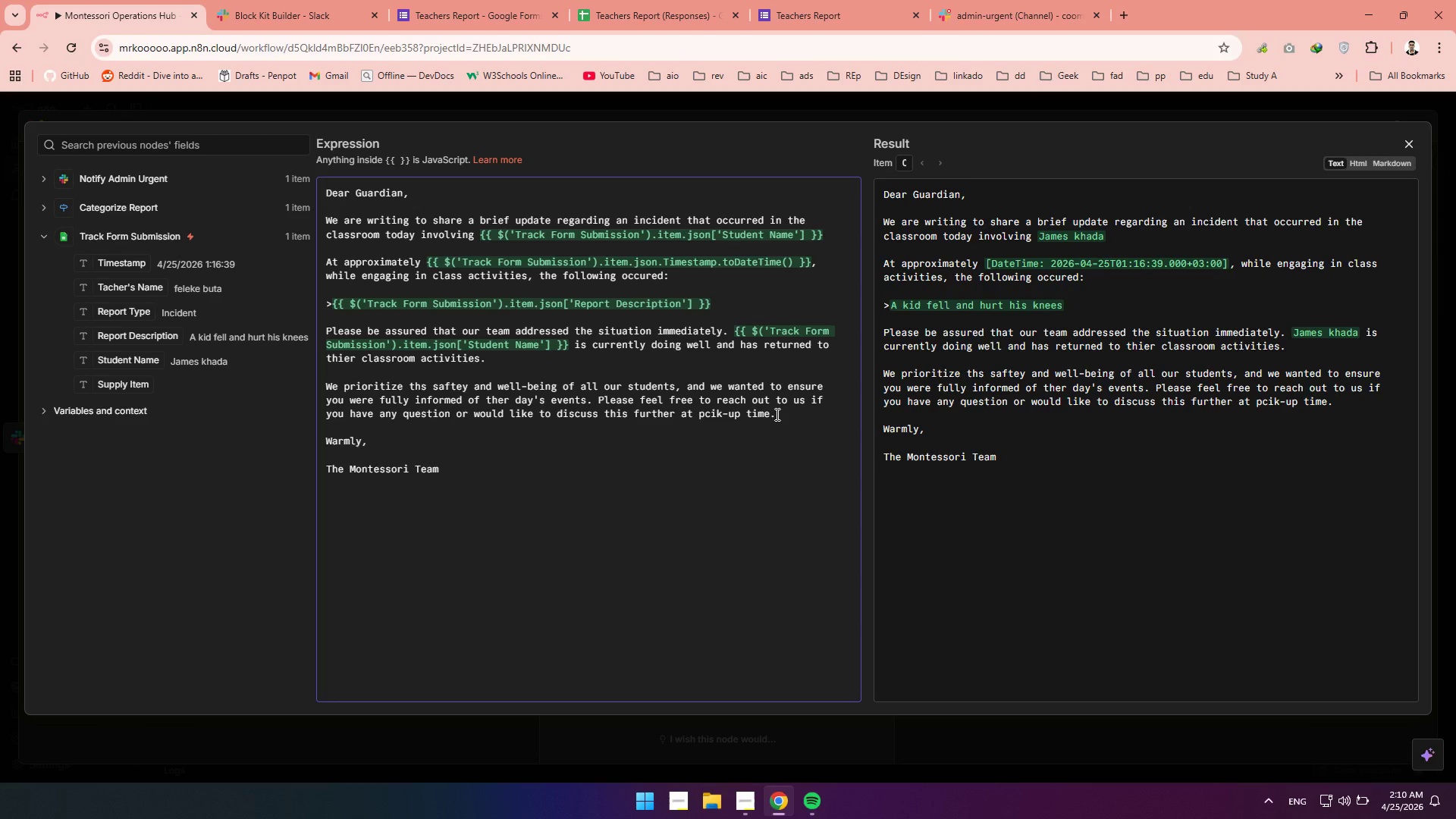 
left_click([1412, 140])
 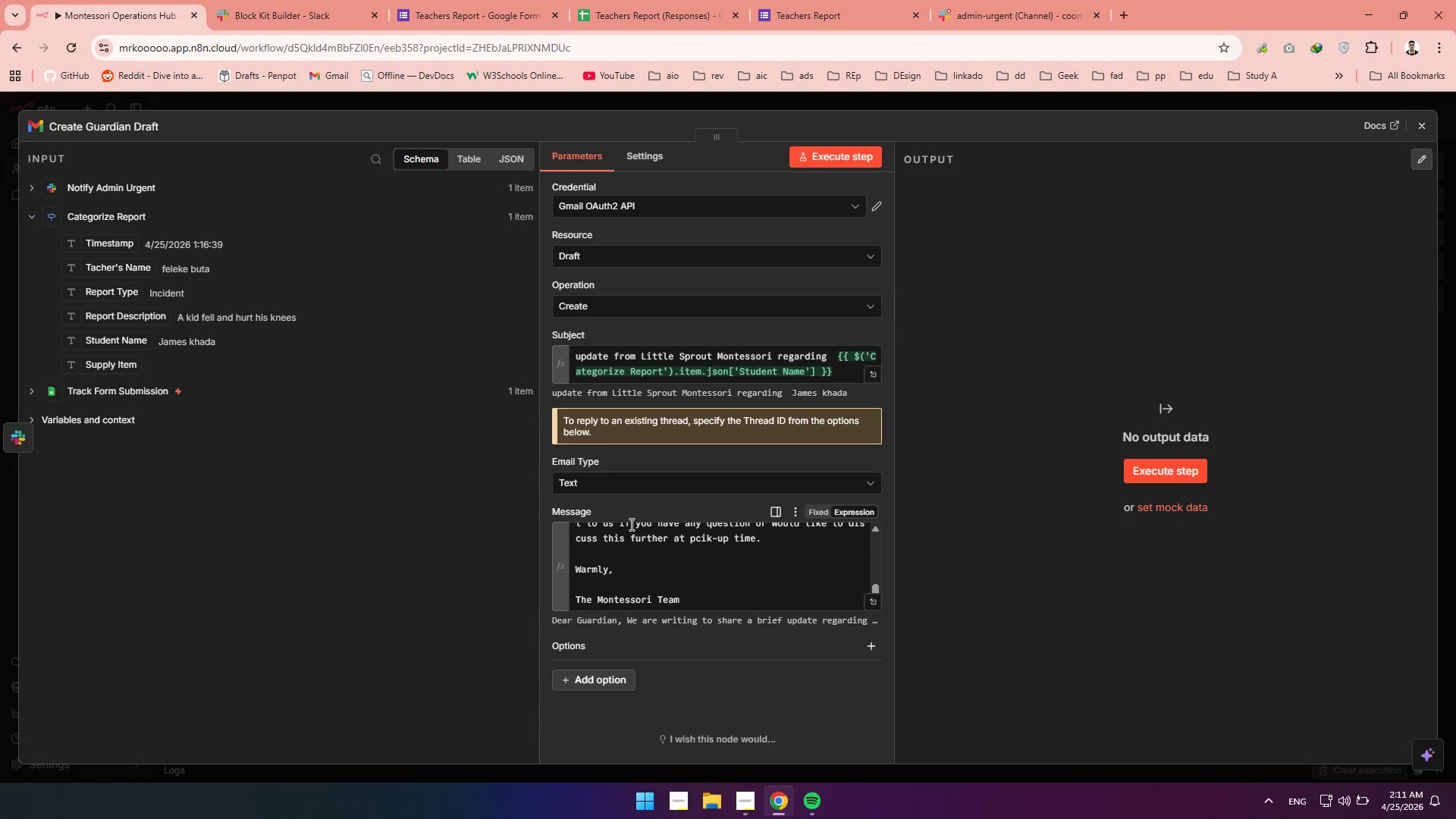 
wait(51.81)
 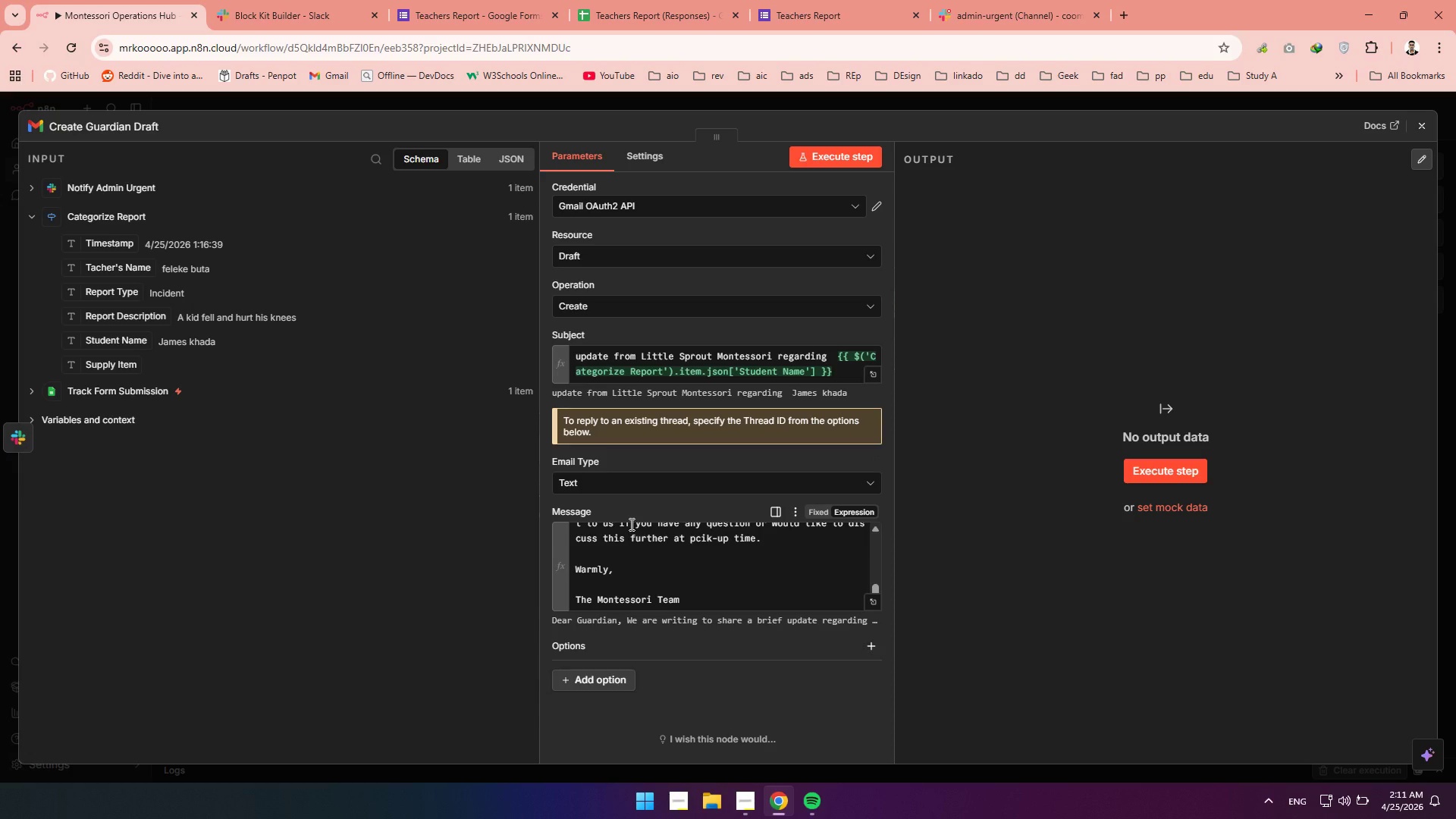 
left_click([739, 810])